 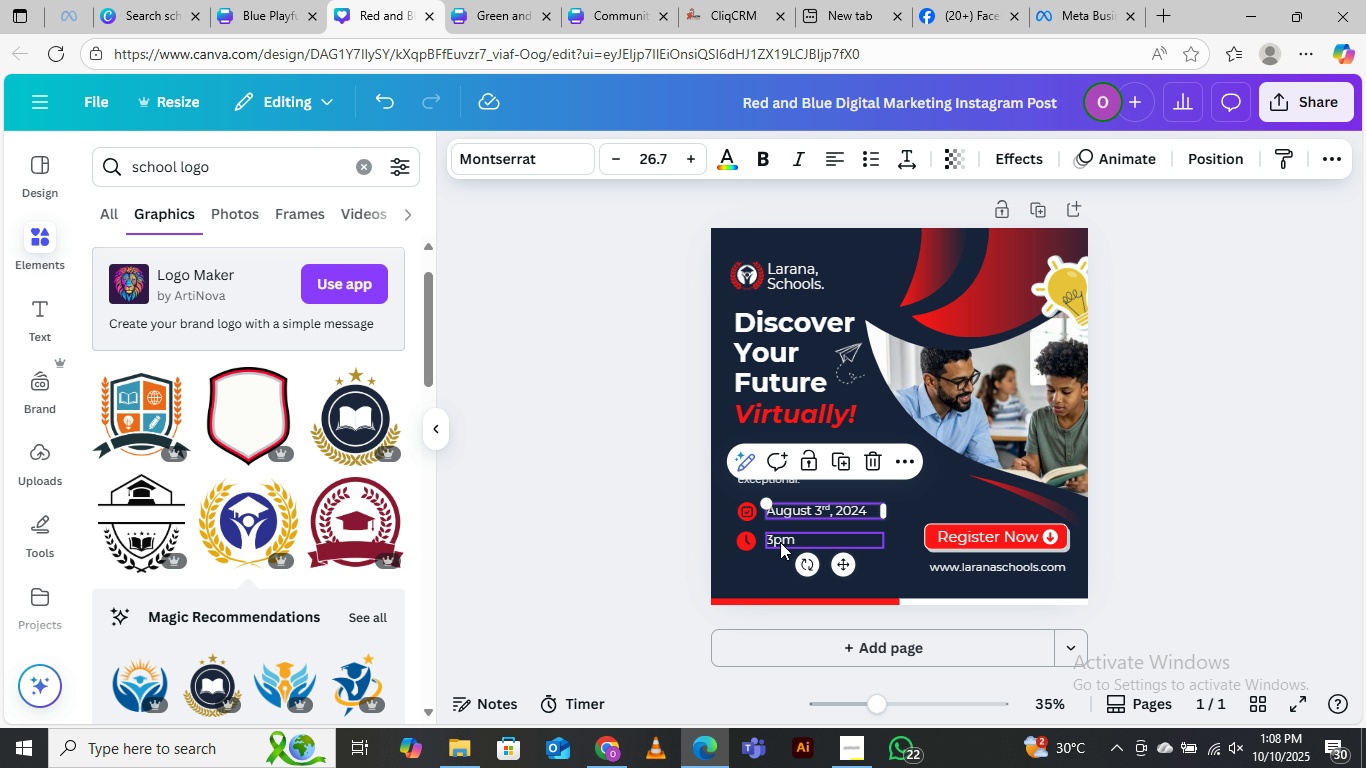 
left_click([780, 542])
 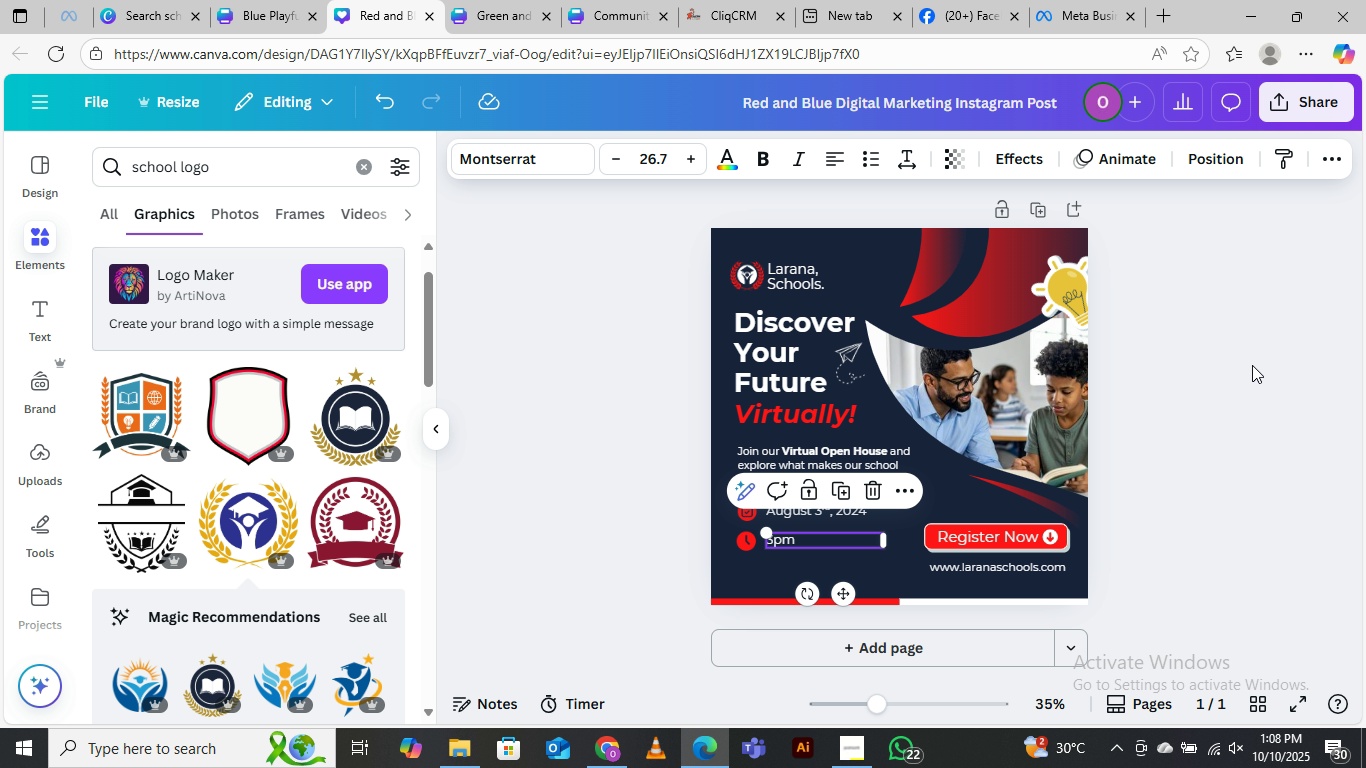 
left_click([1252, 365])
 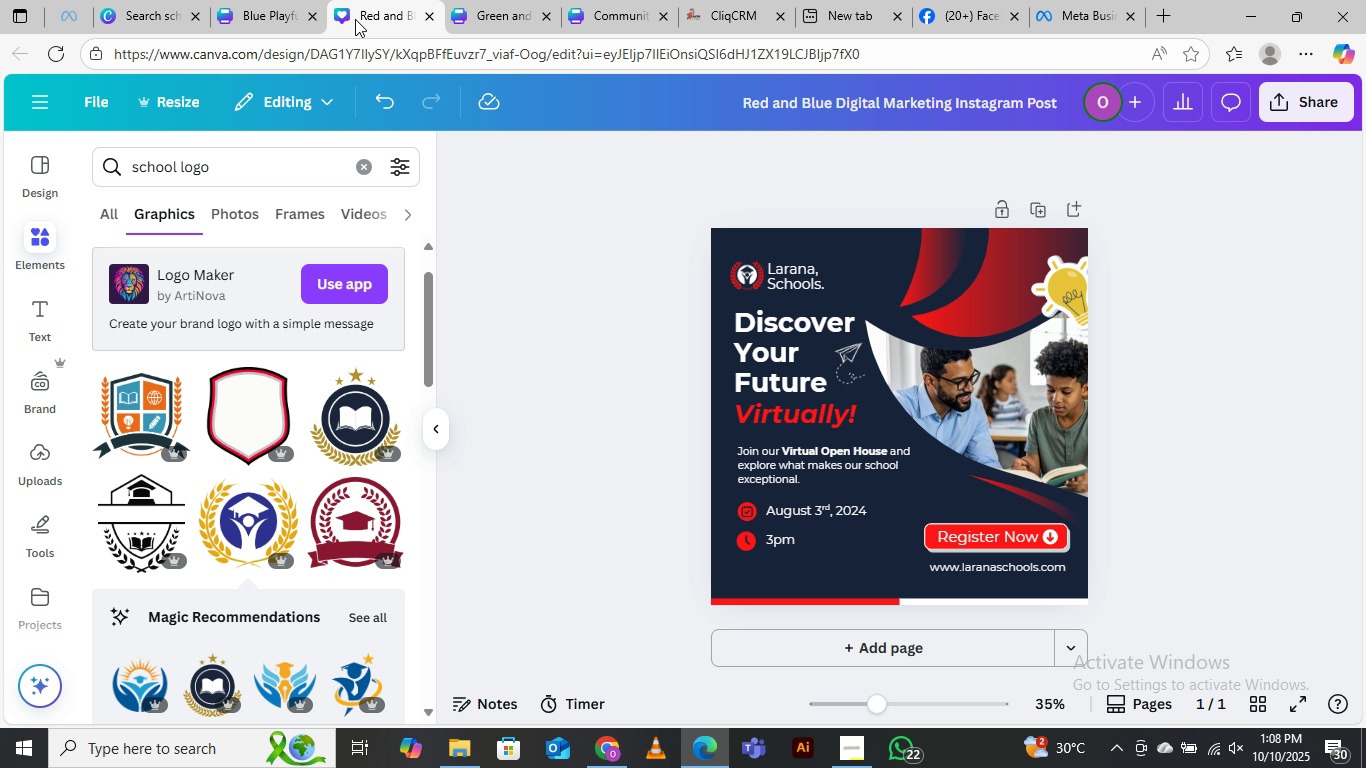 
left_click([248, 15])
 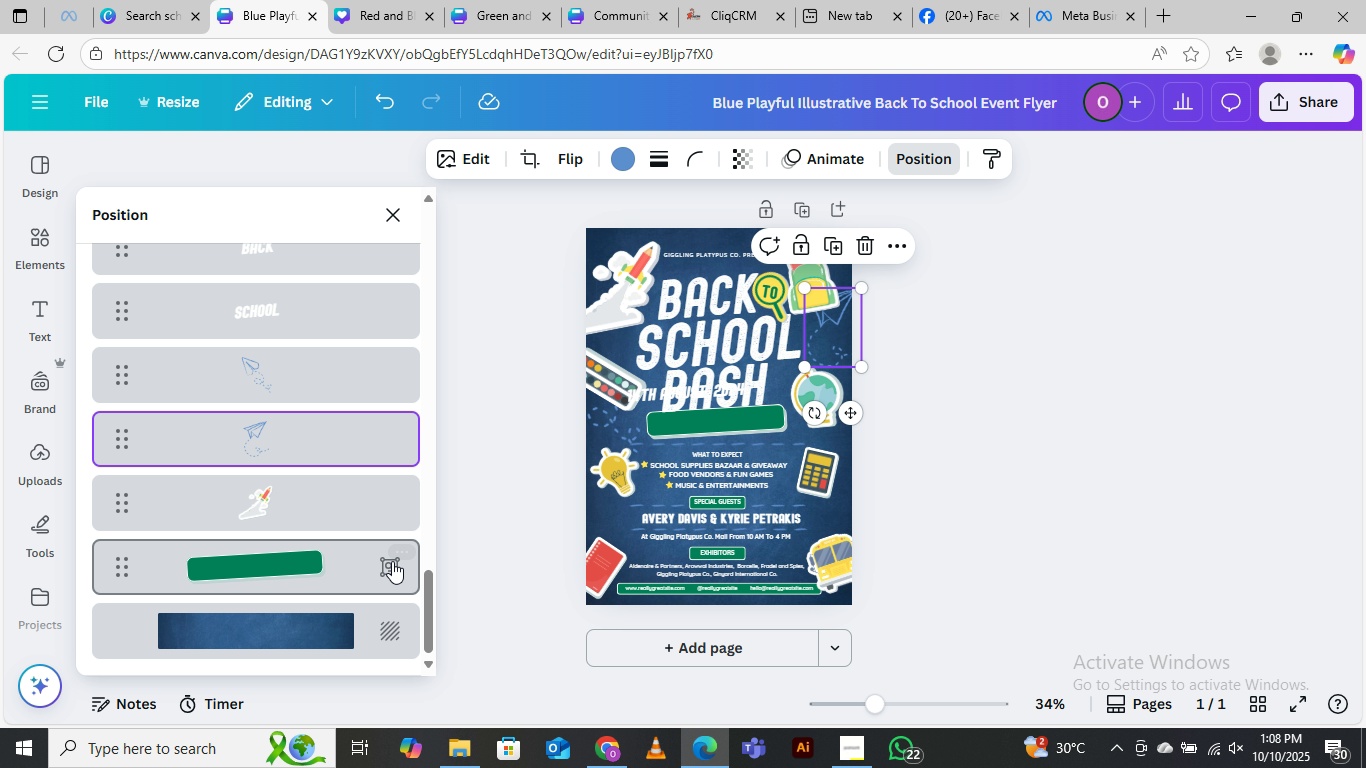 
left_click([265, 506])
 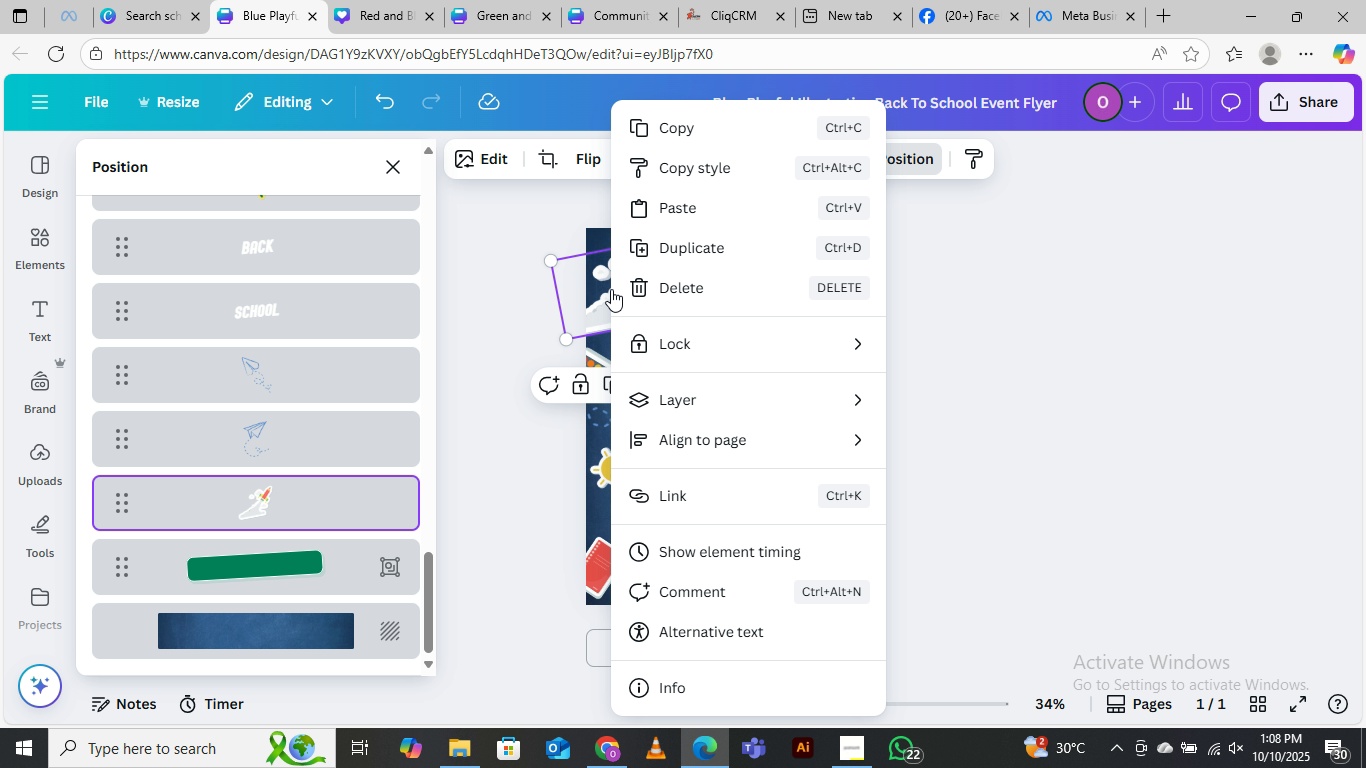 
right_click([611, 289])
 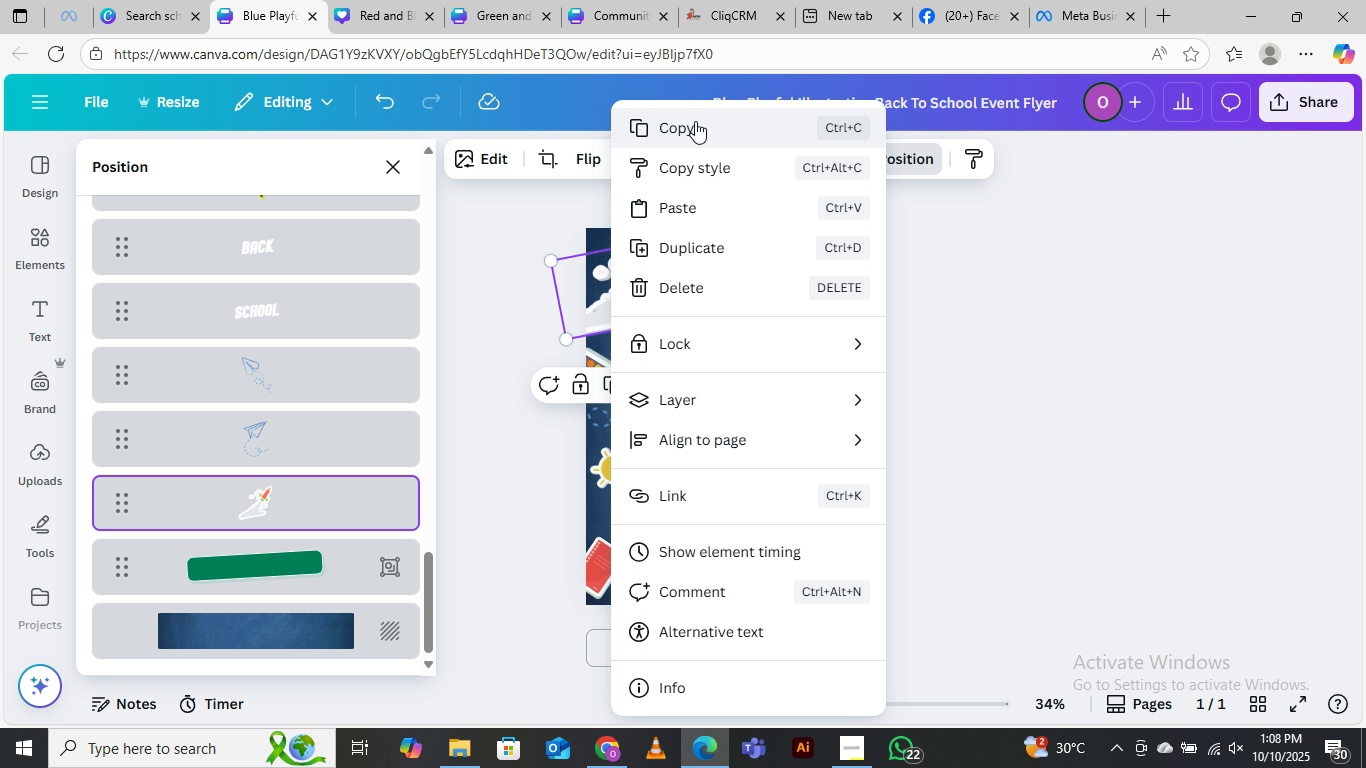 
left_click([695, 121])
 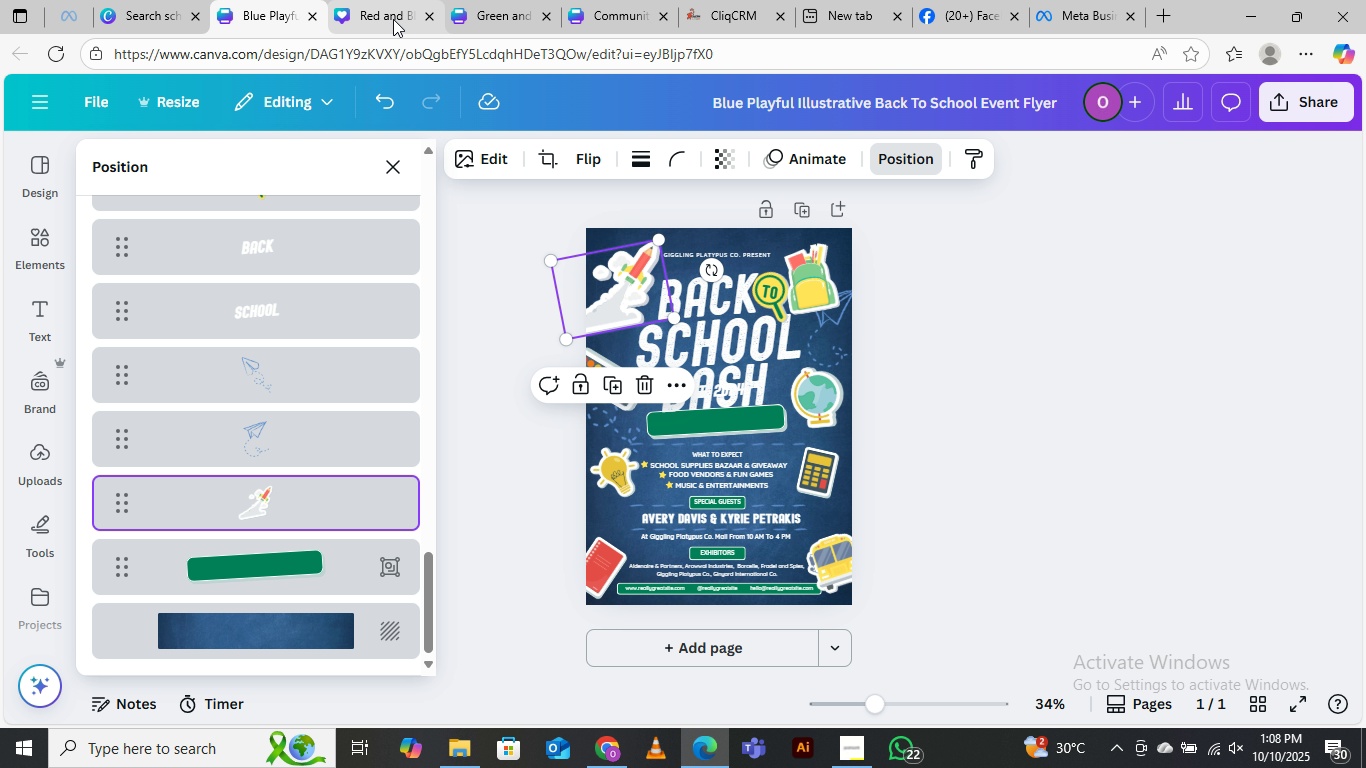 
left_click([383, 13])
 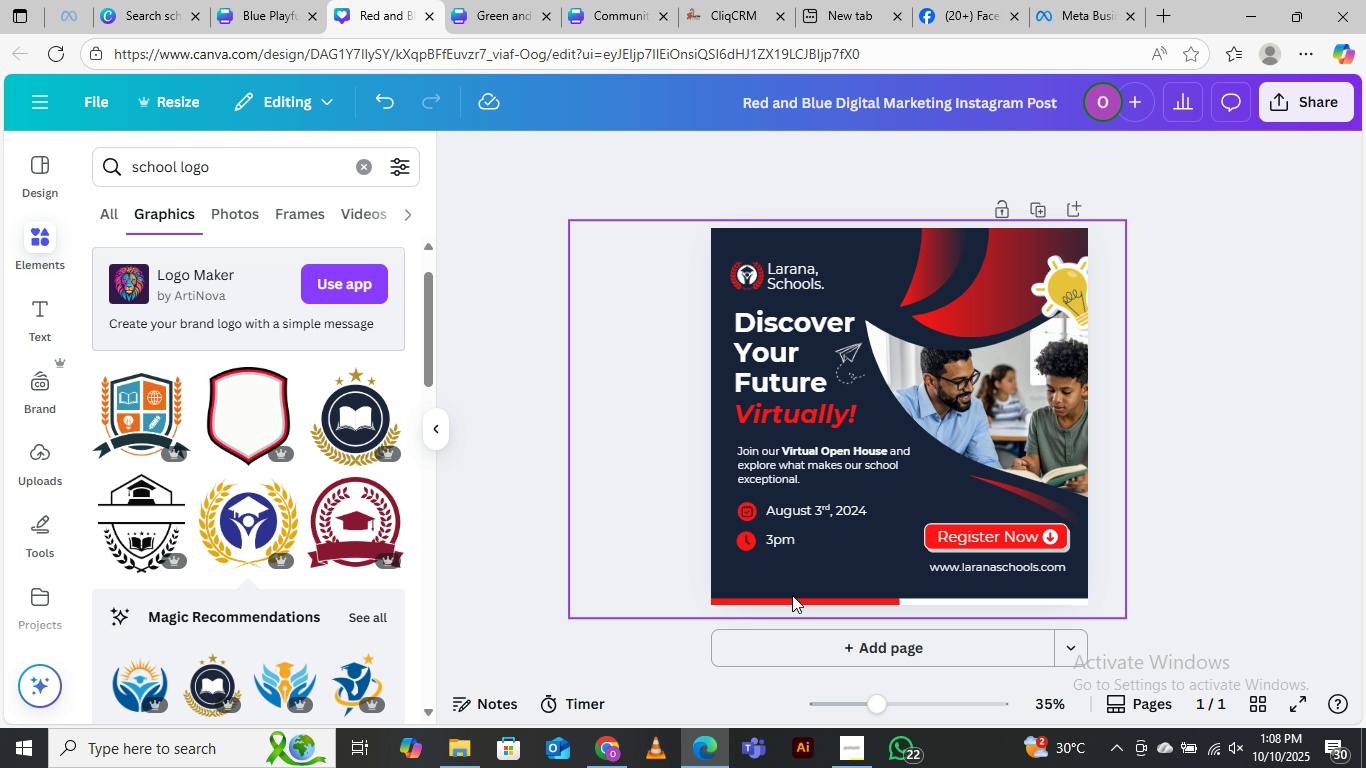 
key(Control+V)
 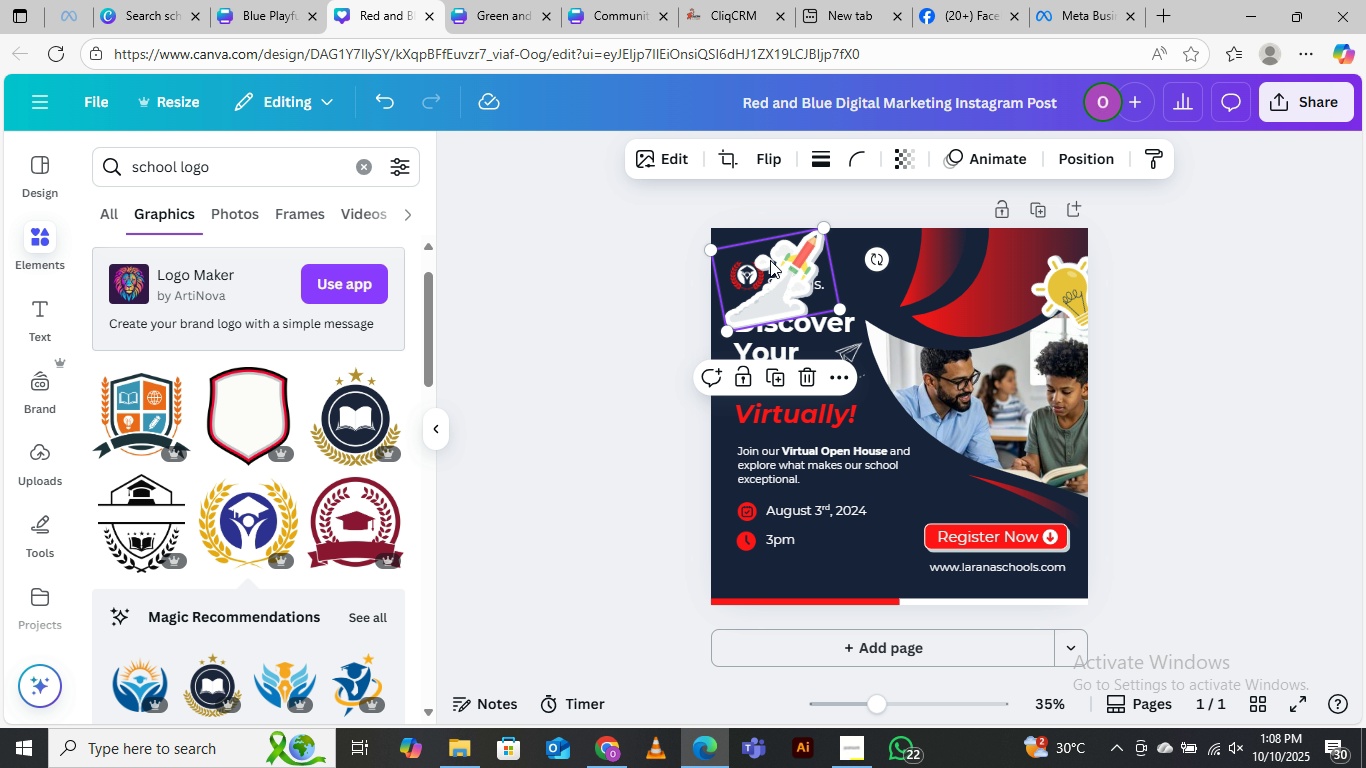 
left_click_drag(start_coordinate=[791, 263], to_coordinate=[717, 601])
 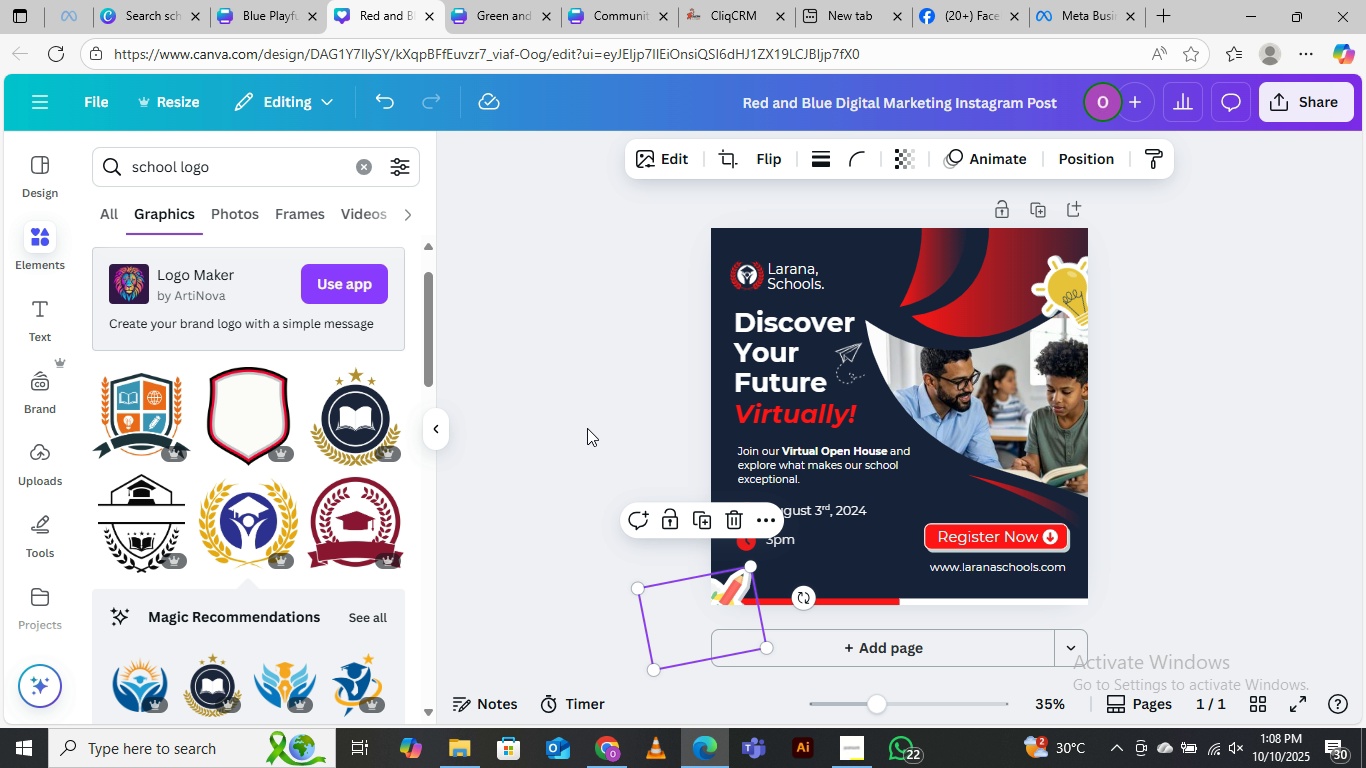 
left_click([587, 428])
 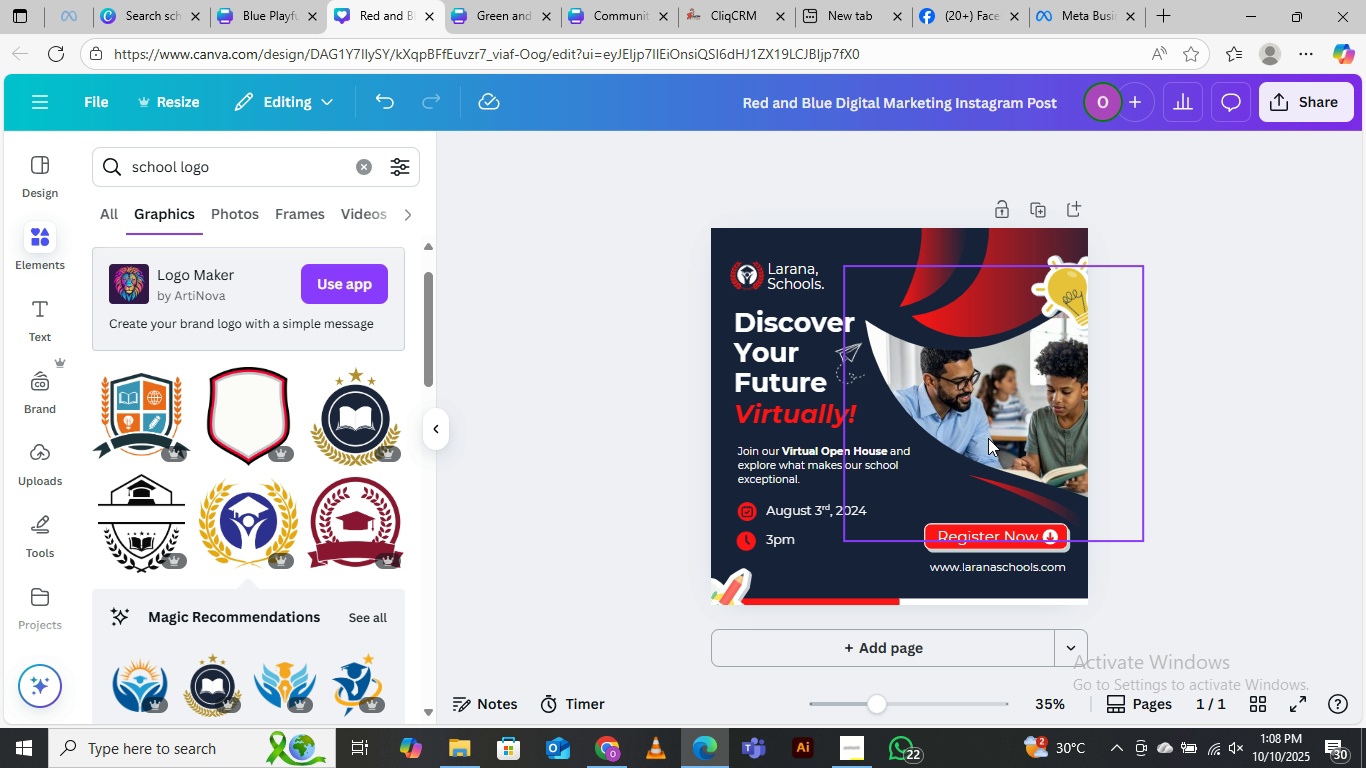 
left_click_drag(start_coordinate=[1065, 301], to_coordinate=[950, 492])
 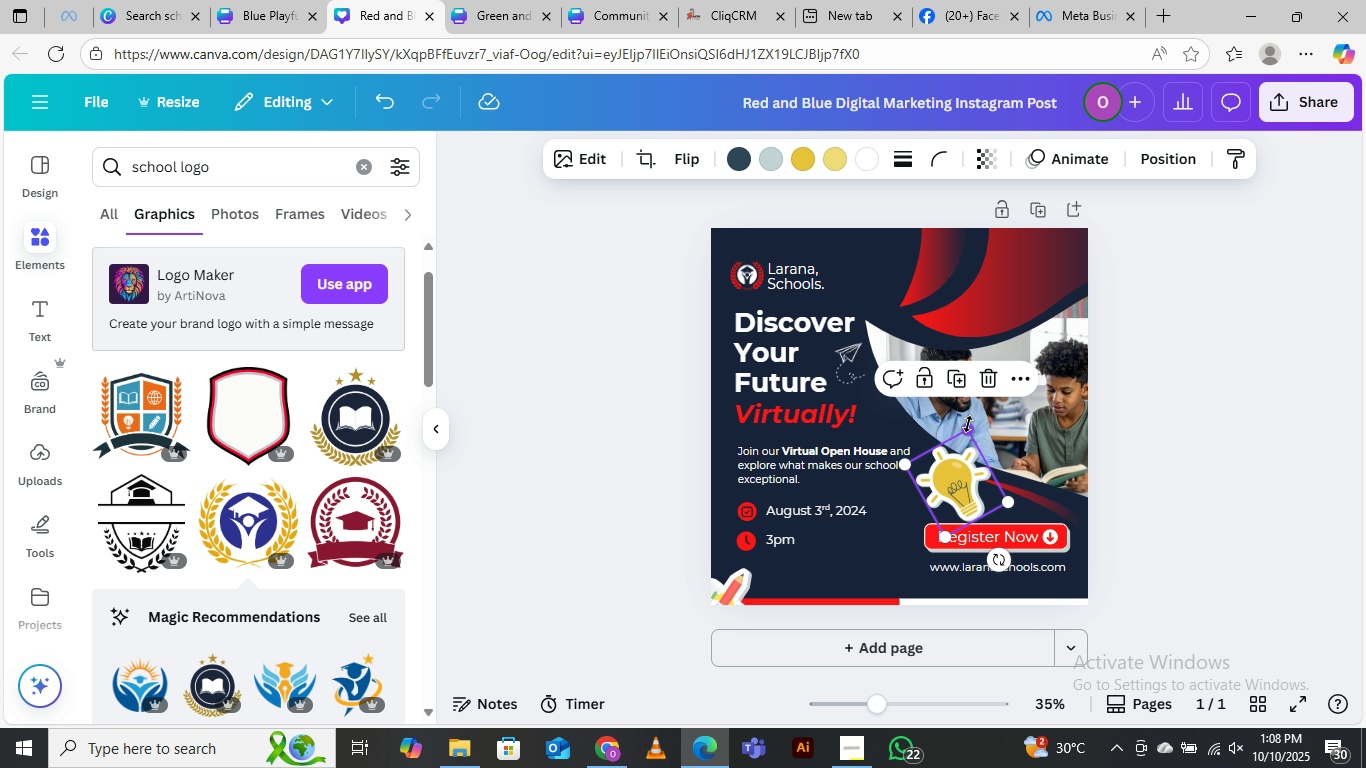 
left_click_drag(start_coordinate=[968, 423], to_coordinate=[963, 457])
 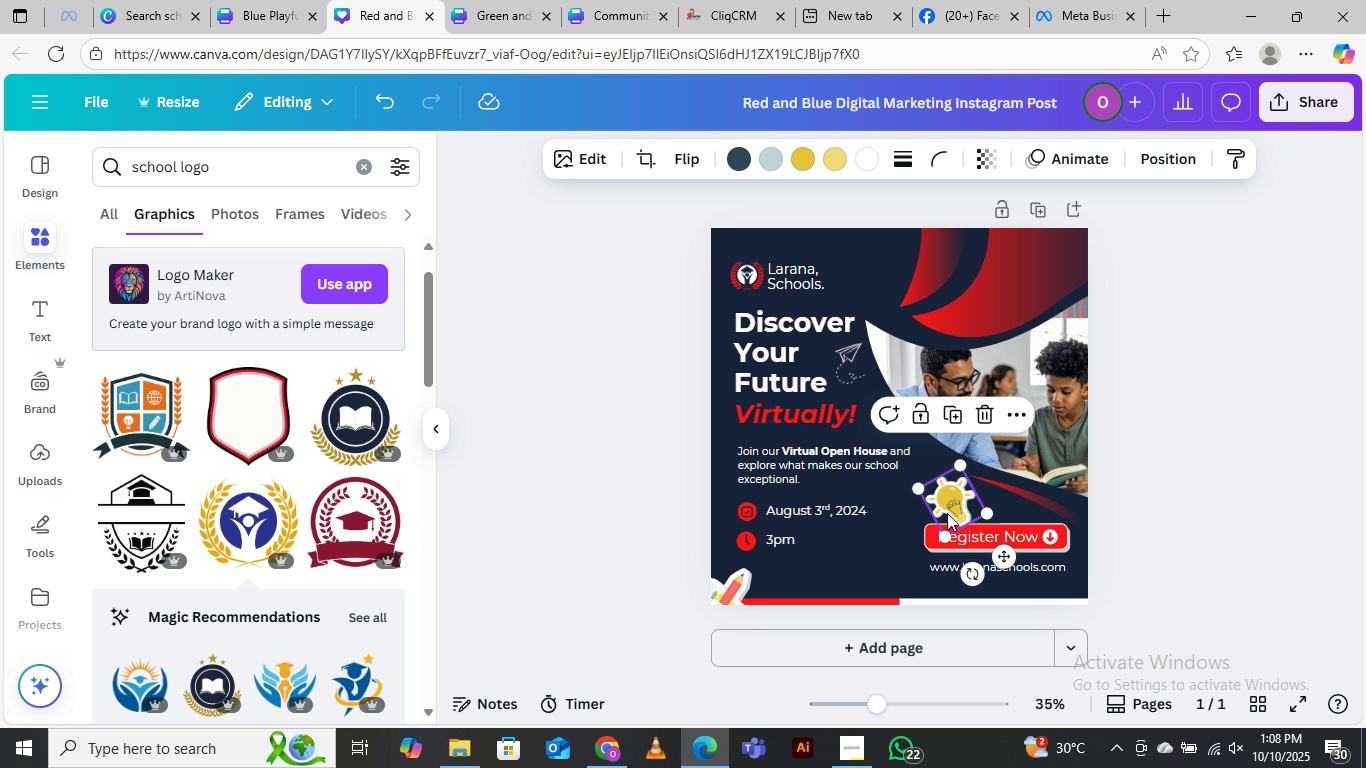 
left_click_drag(start_coordinate=[947, 513], to_coordinate=[926, 498])
 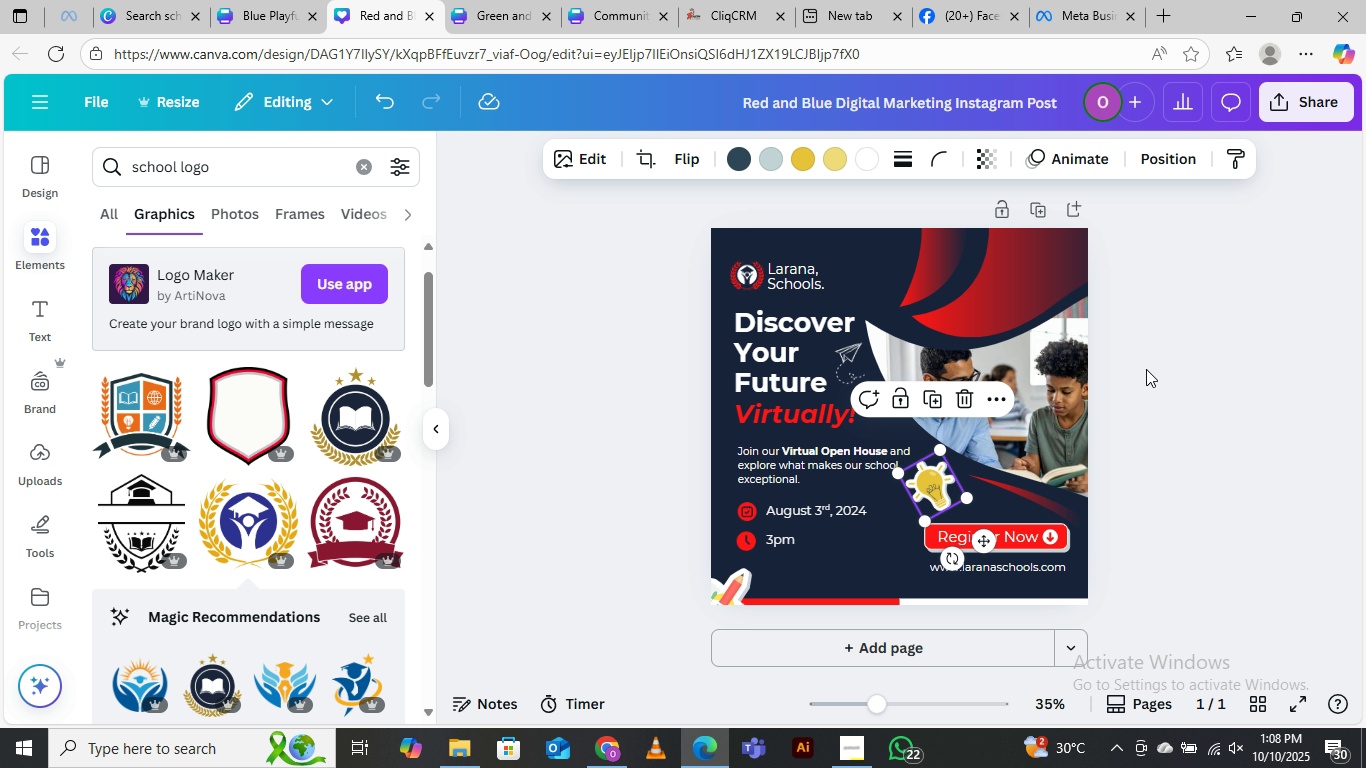 
left_click([1146, 369])
 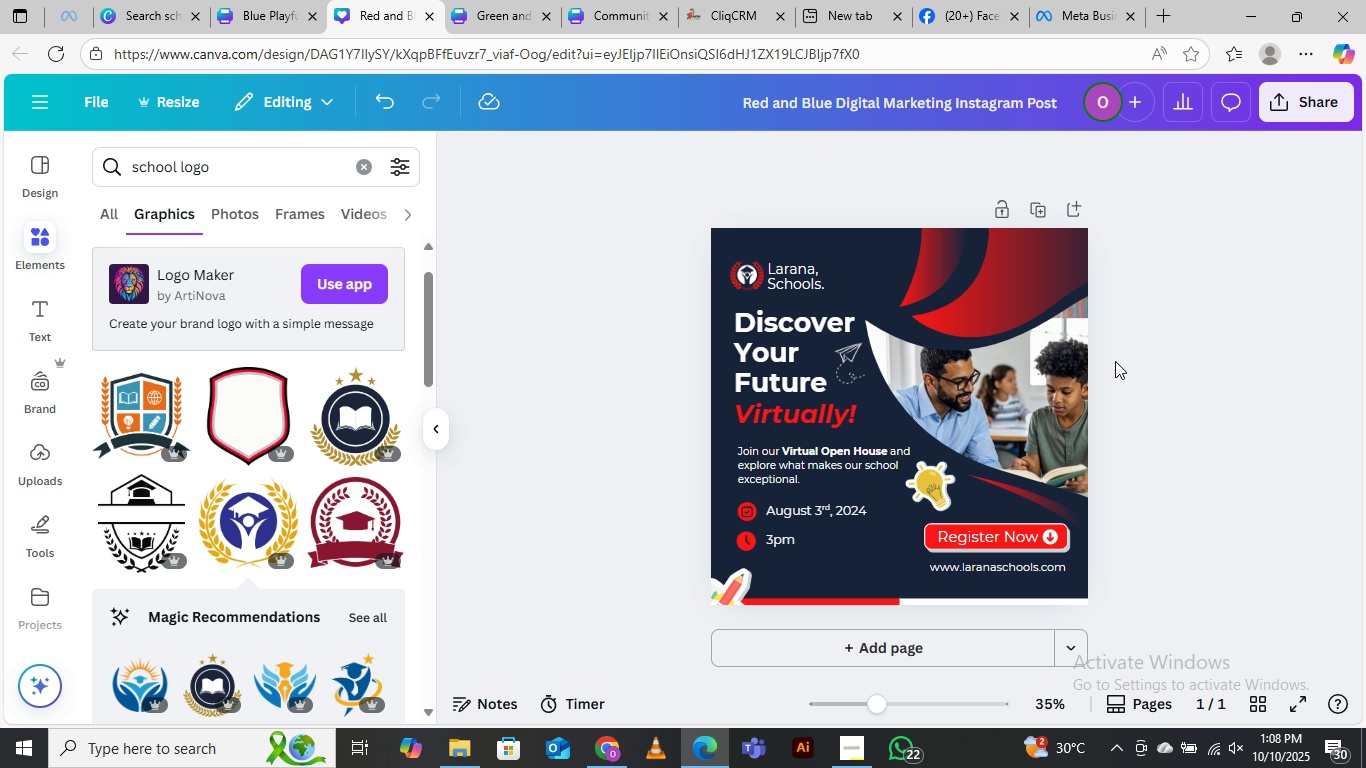 
wait(8.84)
 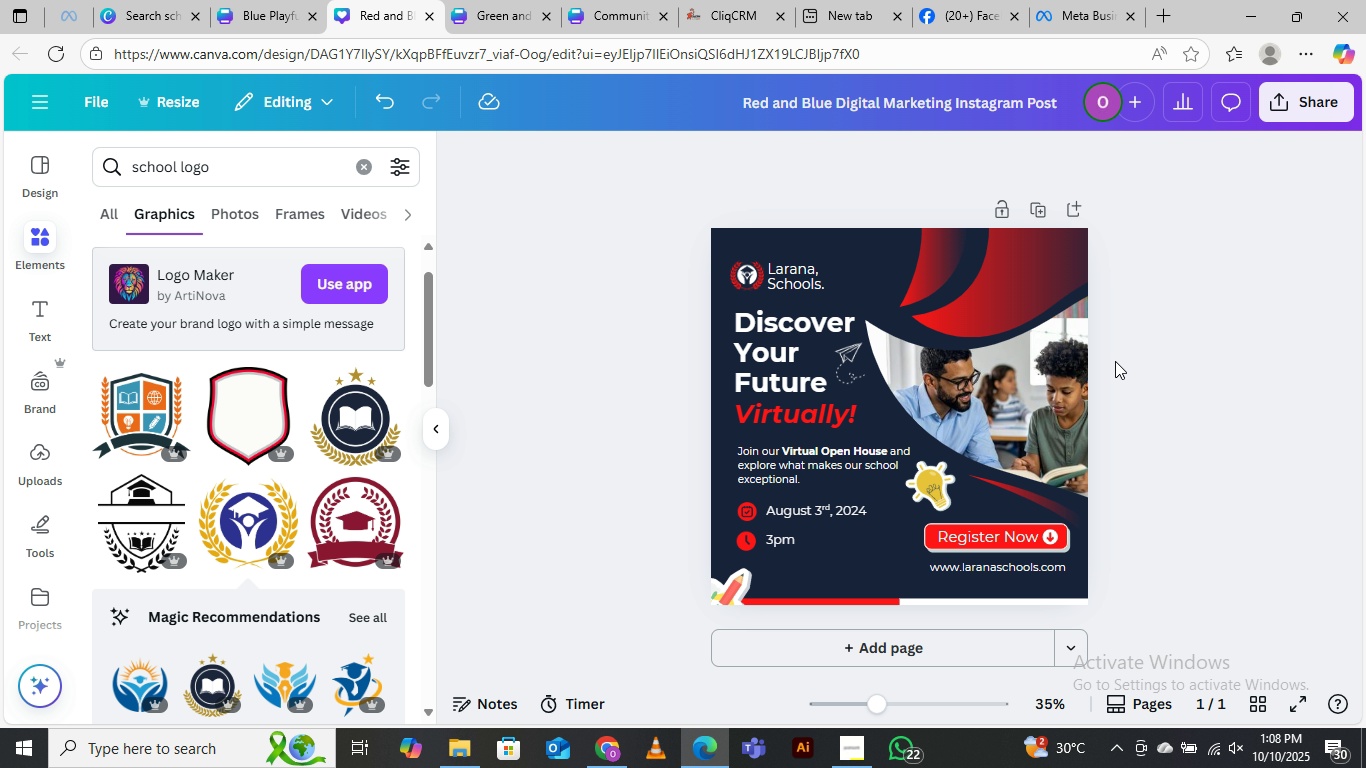 
left_click([947, 98])
 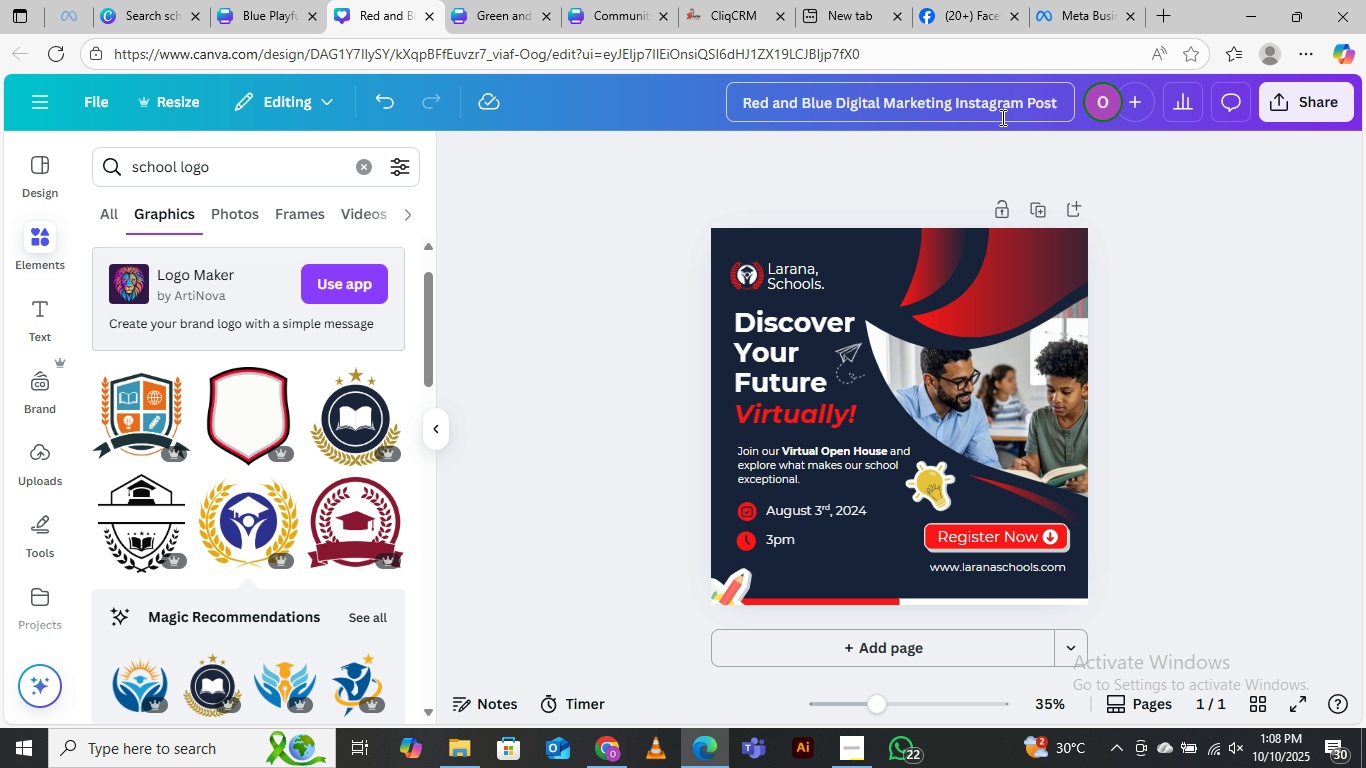 
key(Control+A)
 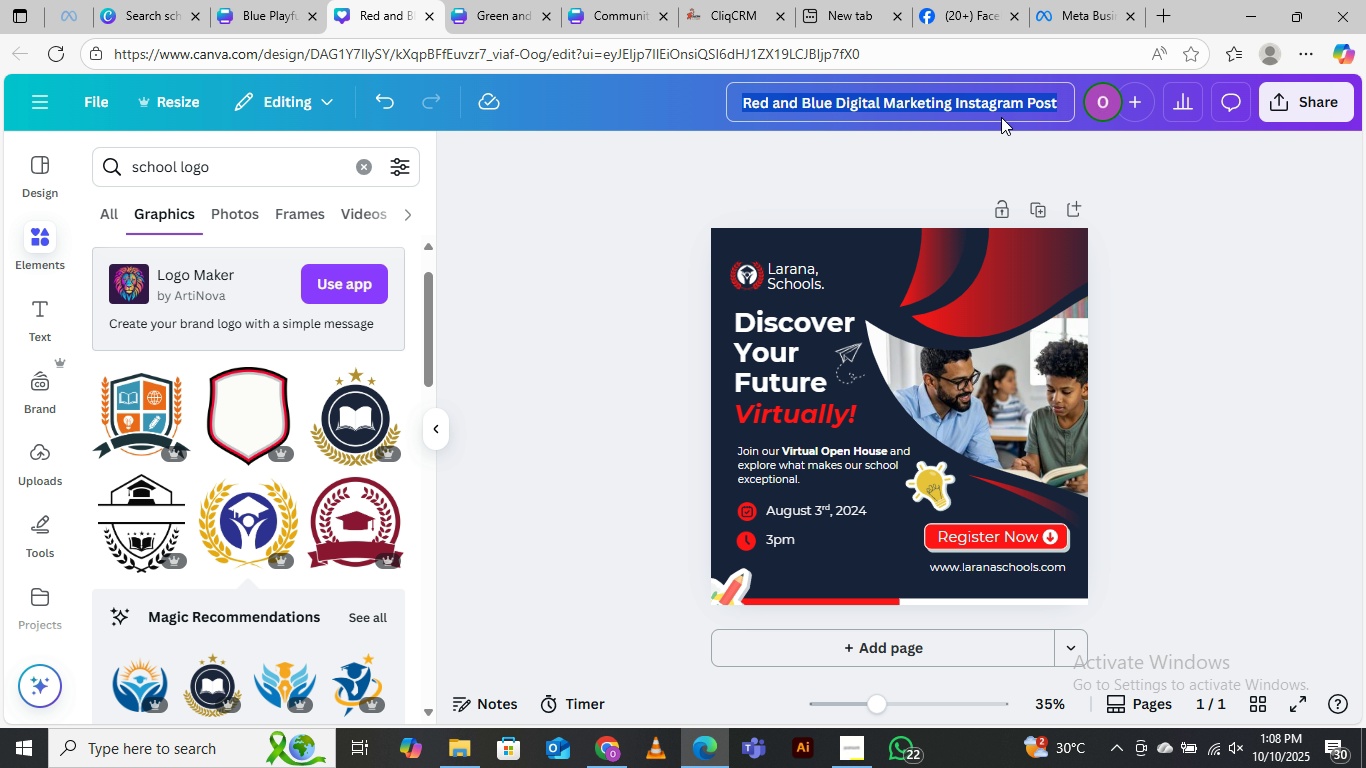 
type(School Design)
 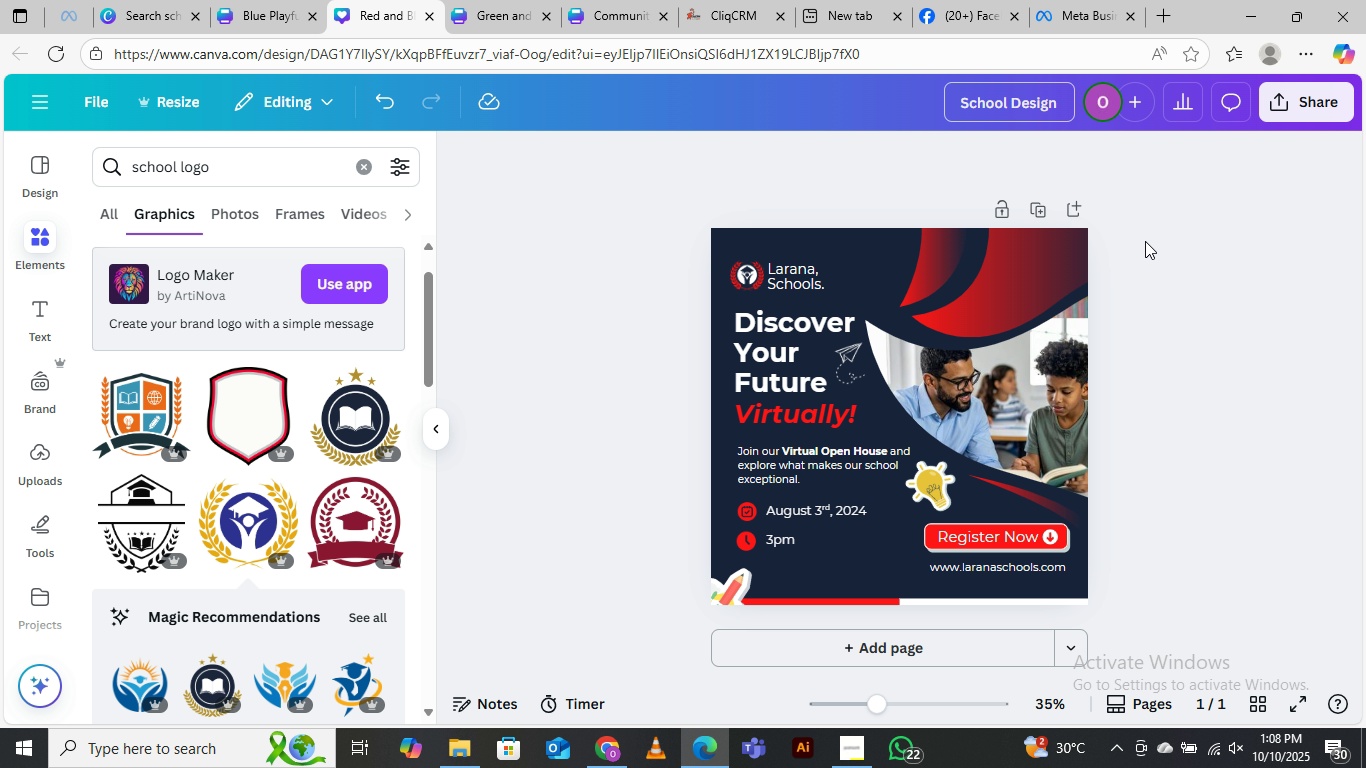 
left_click([1227, 444])
 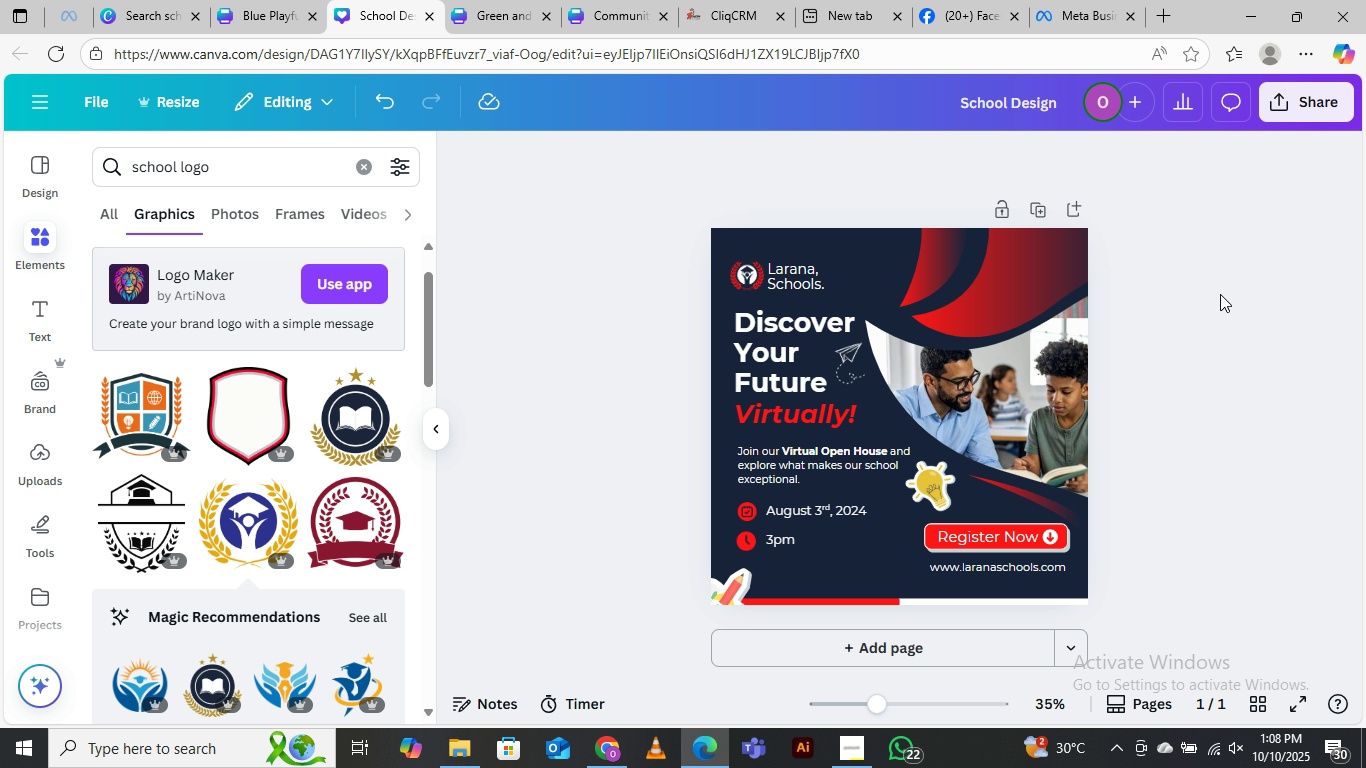 
wait(8.93)
 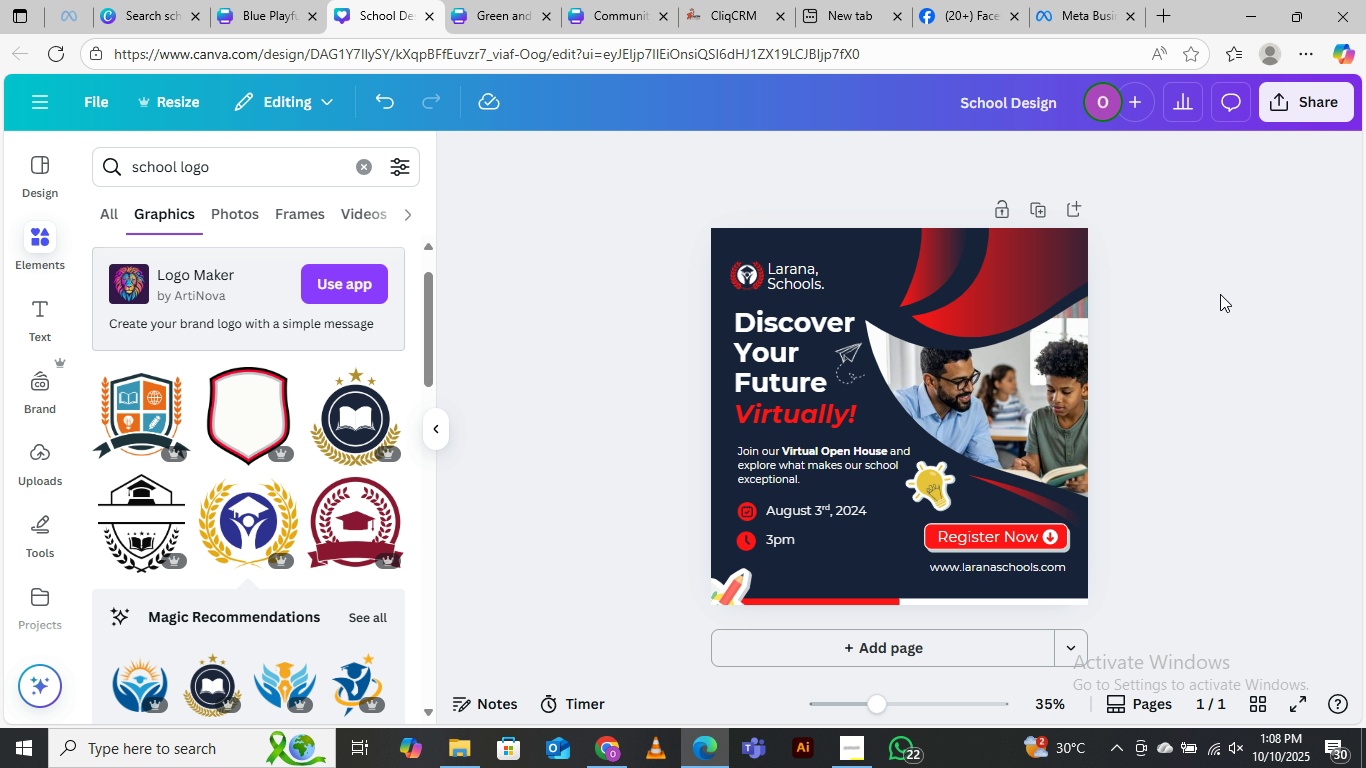 
left_click([1273, 106])
 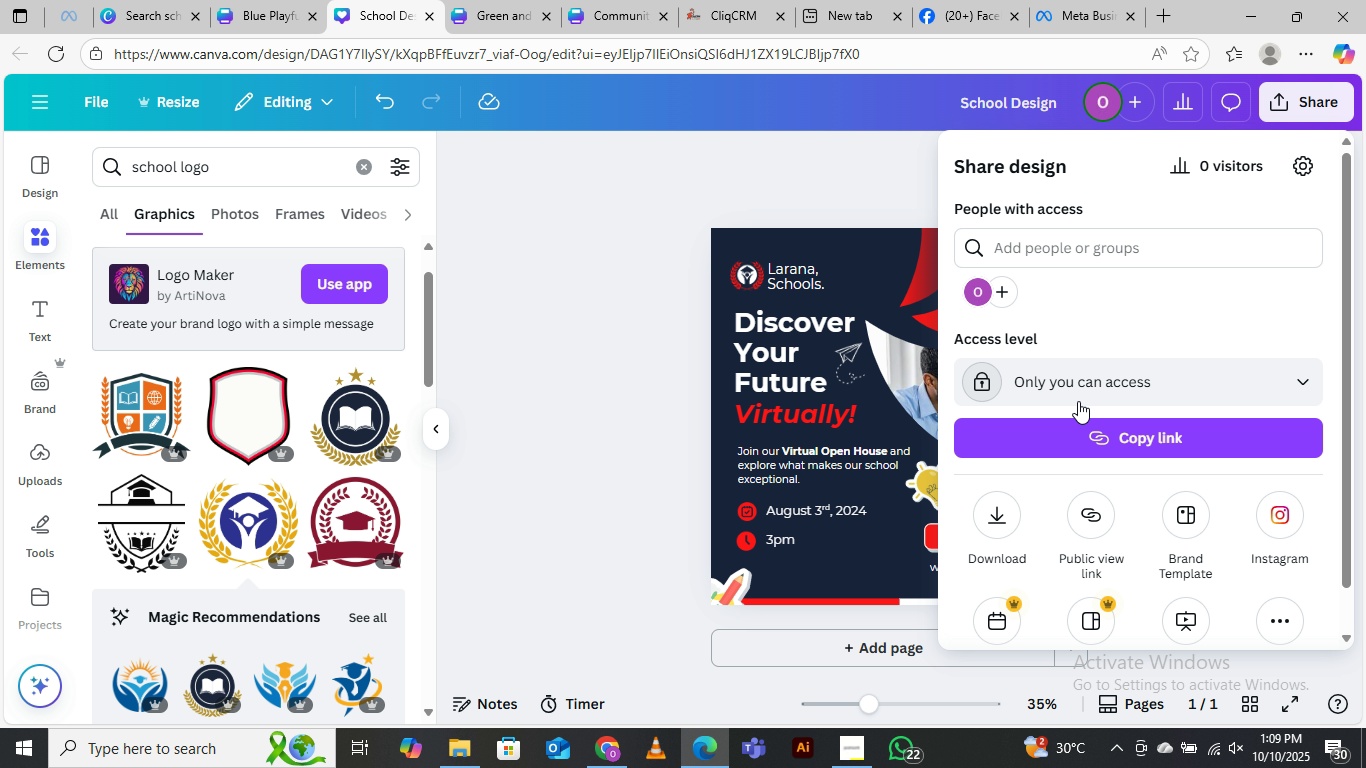 
left_click([1083, 397])
 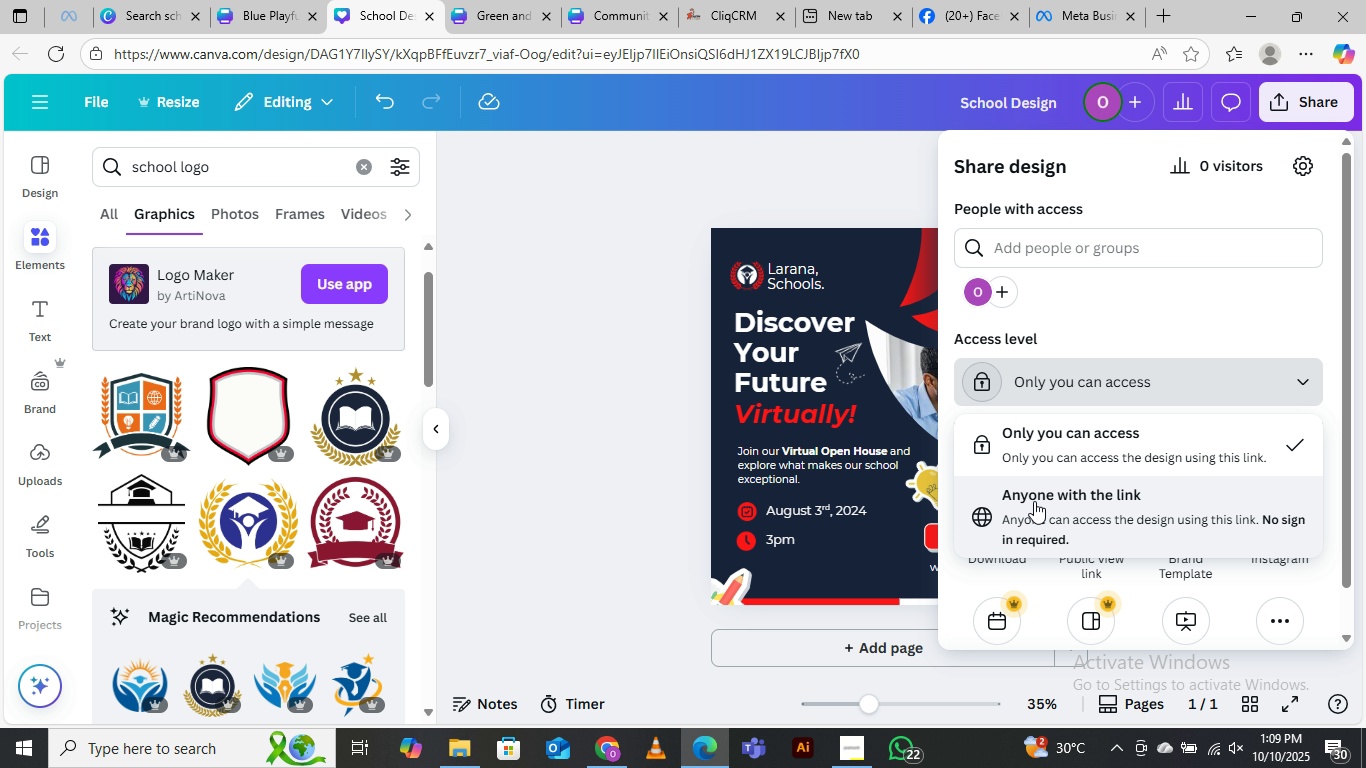 
left_click([1034, 501])
 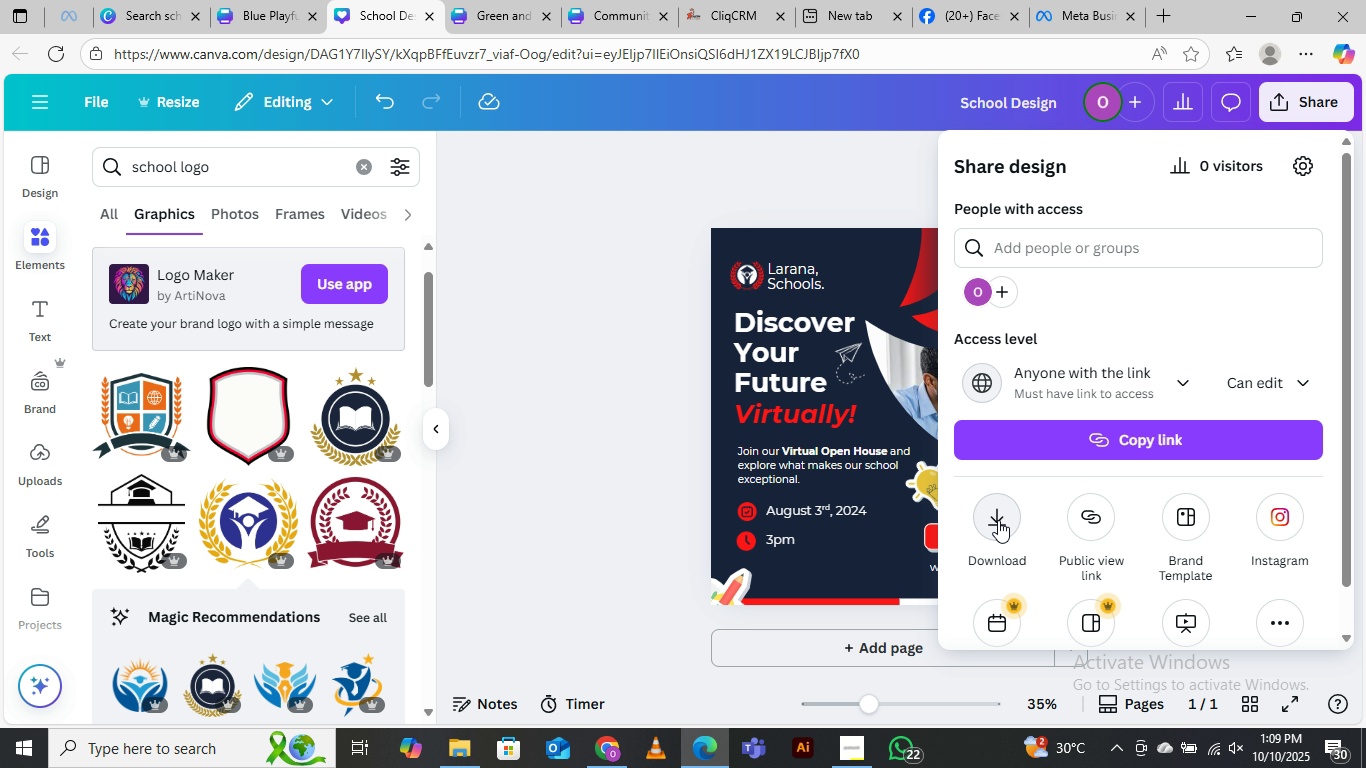 
left_click([998, 520])
 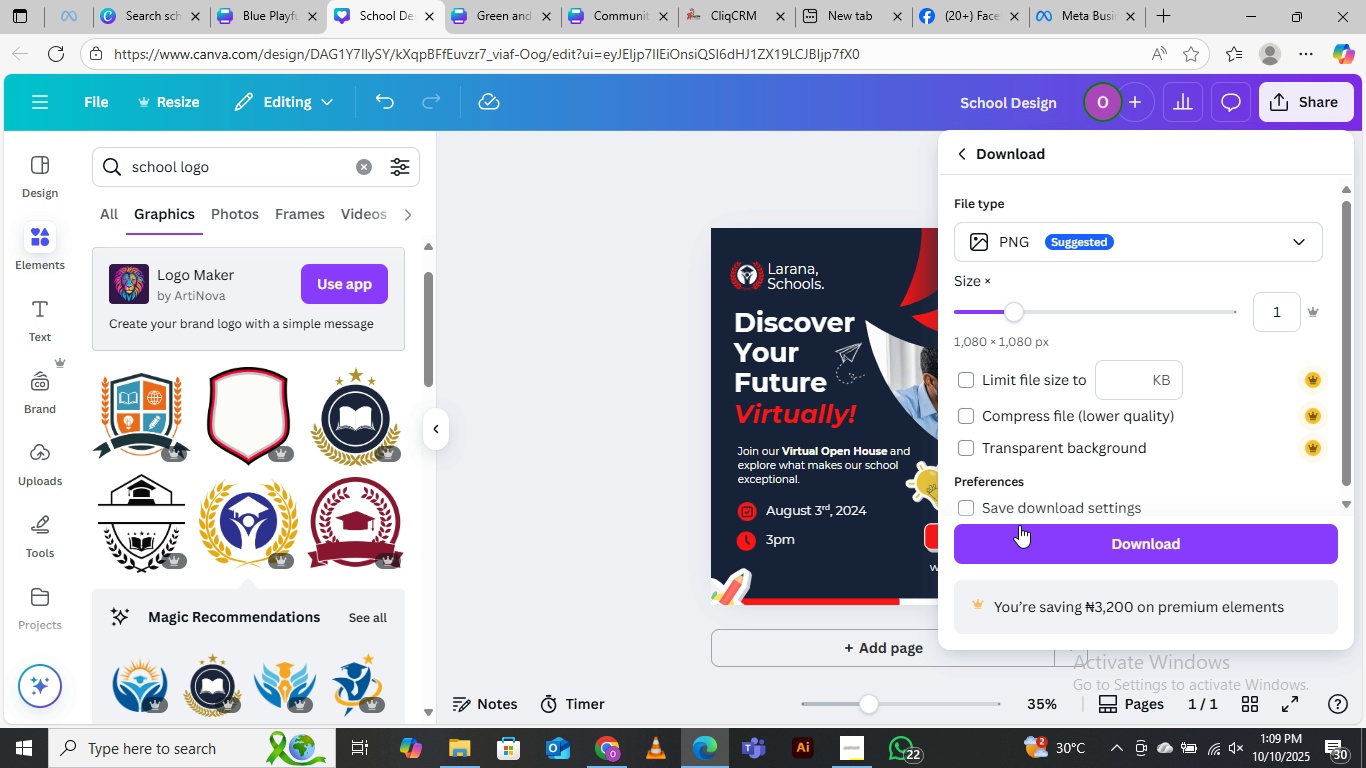 
left_click([1023, 532])
 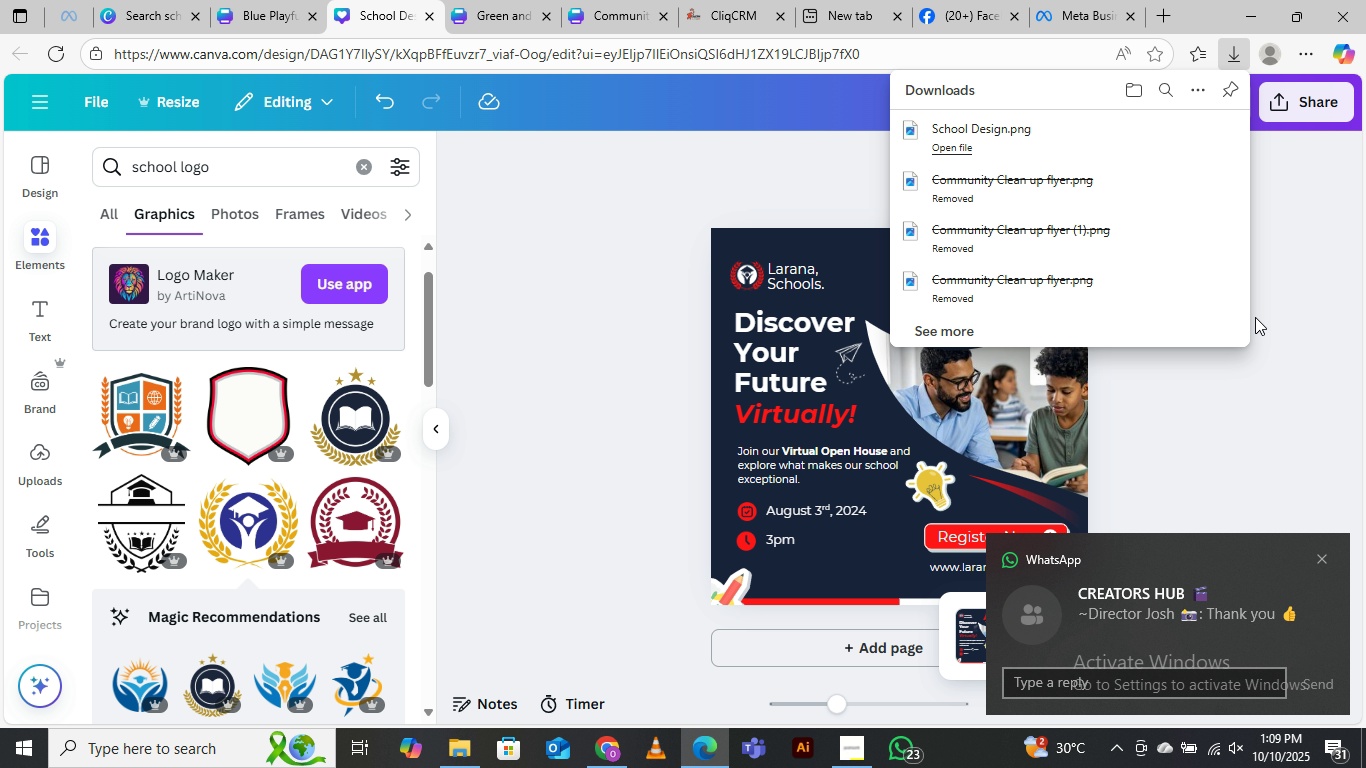 
wait(16.05)
 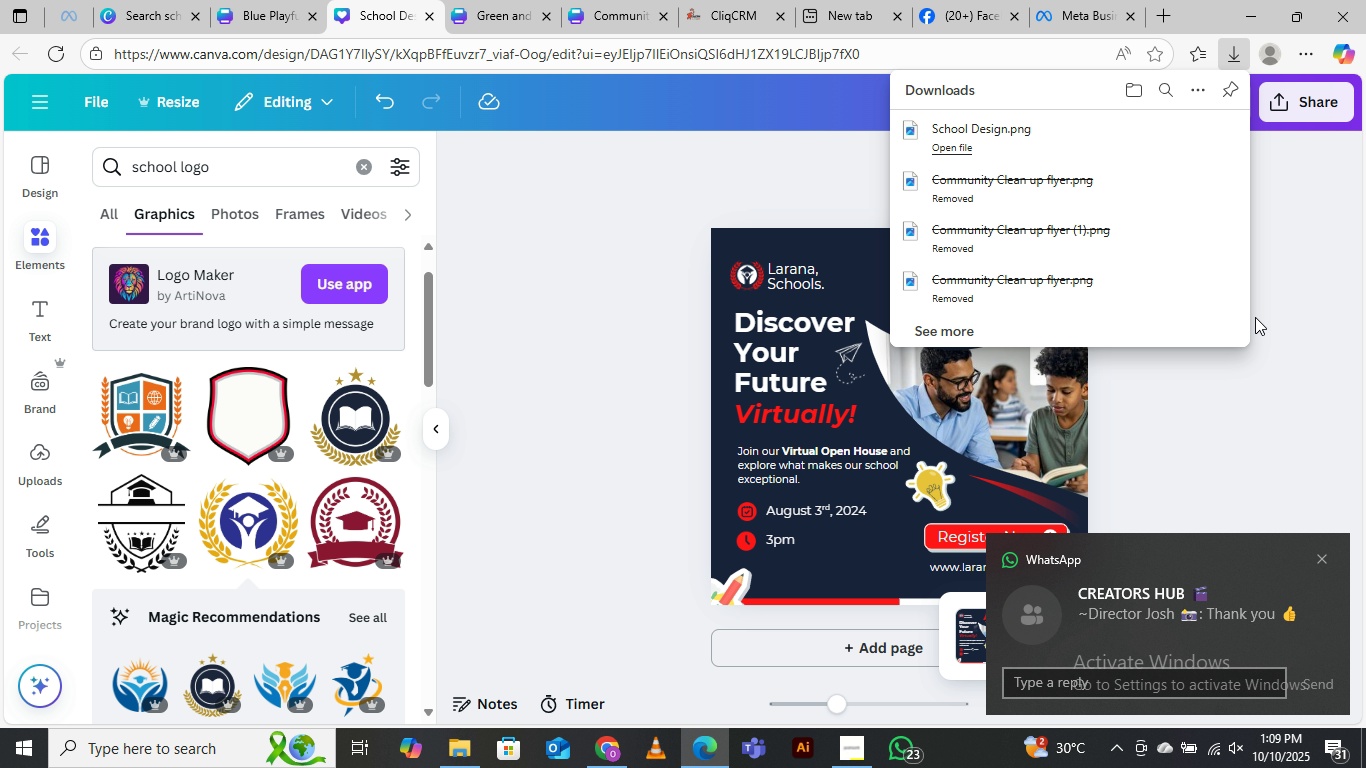 
left_click([1295, 299])
 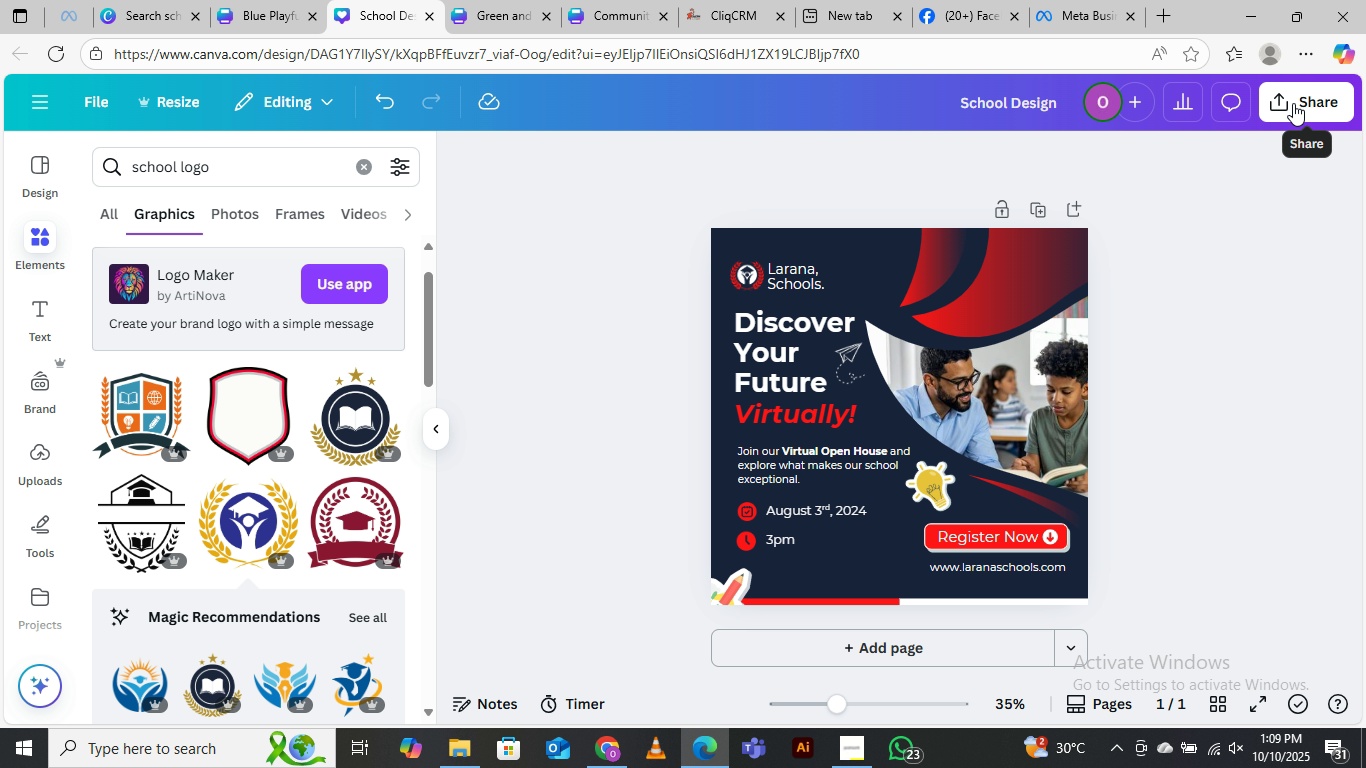 
left_click([1293, 103])
 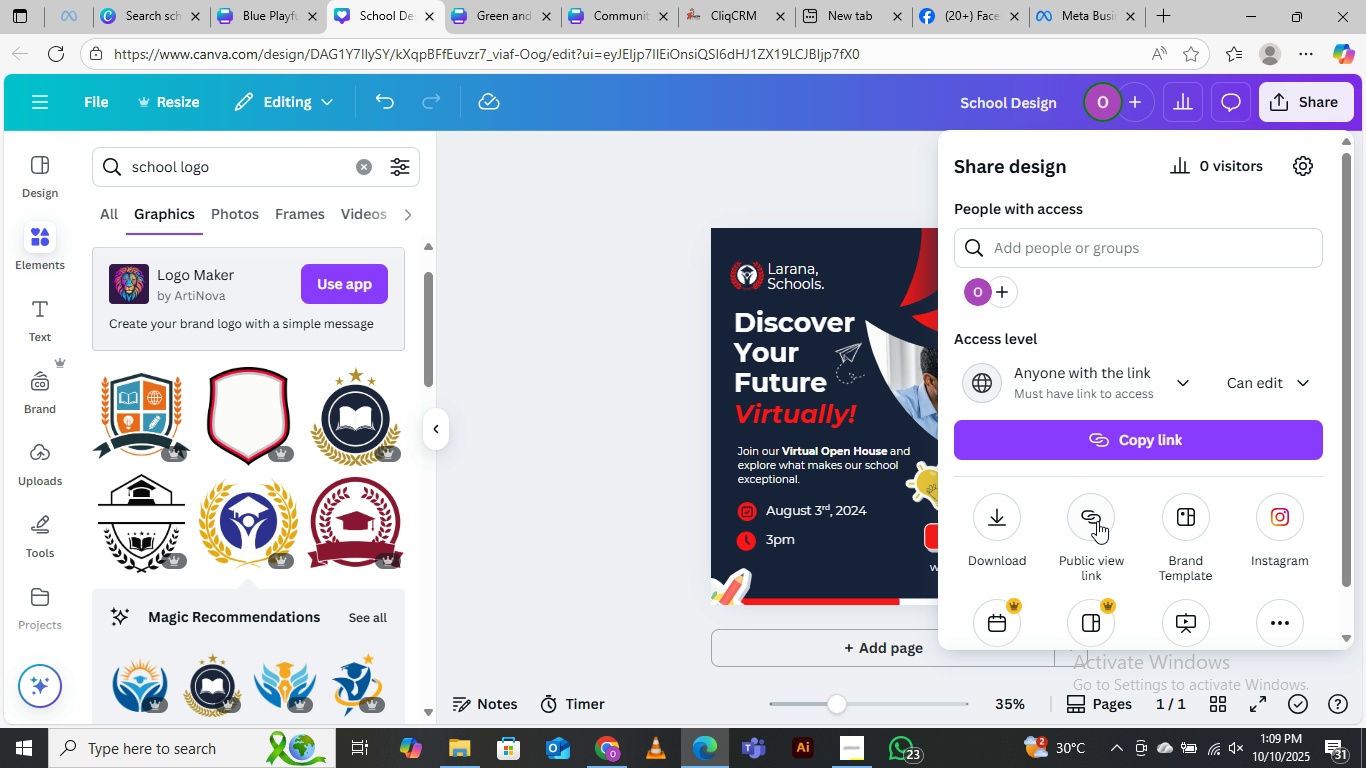 
left_click([1098, 515])
 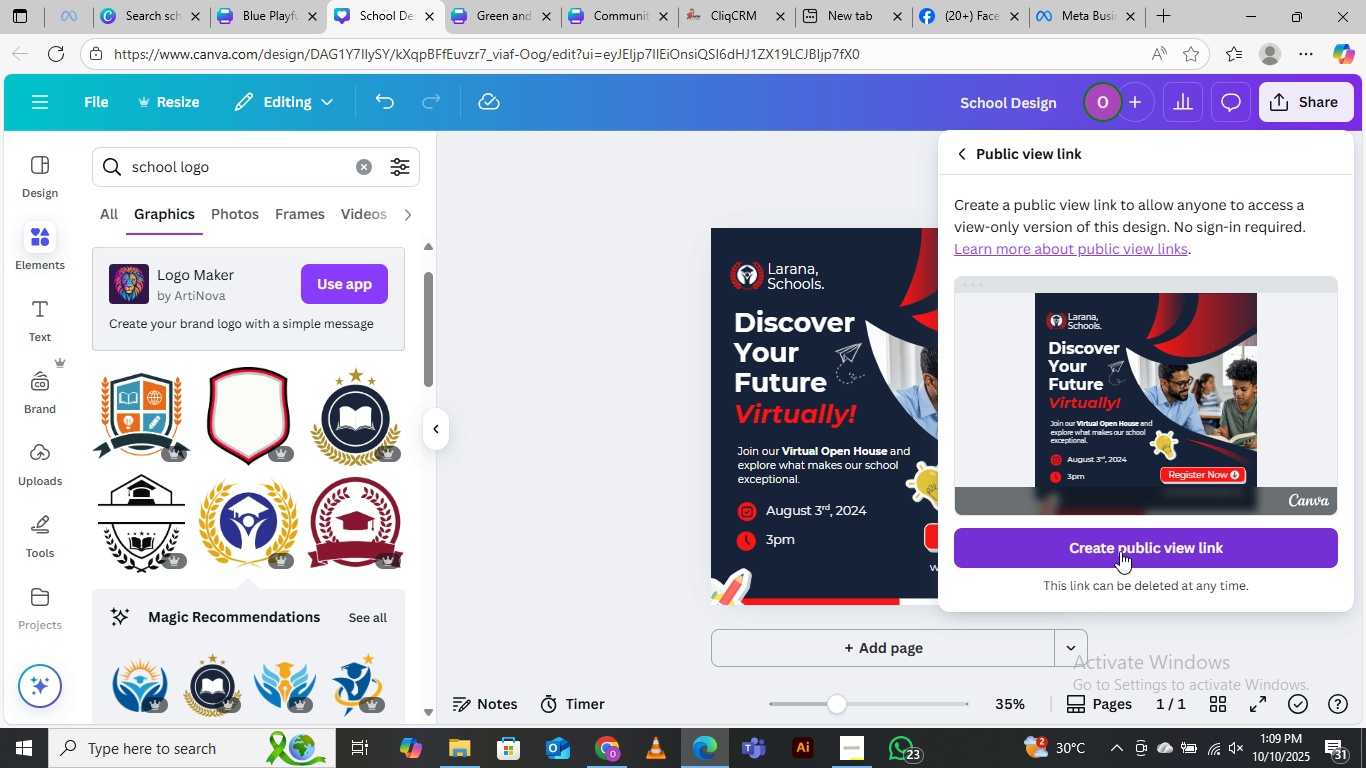 
left_click([1120, 548])
 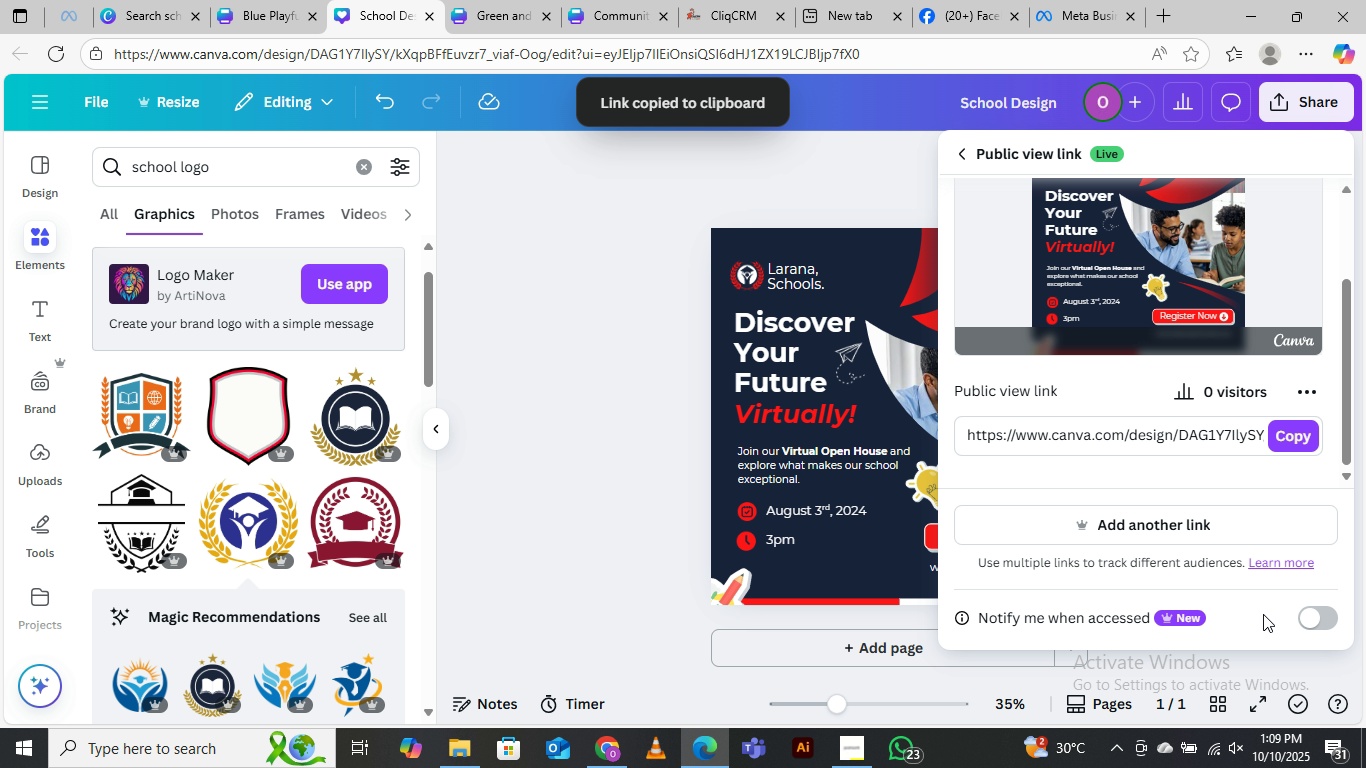 
left_click([1297, 620])
 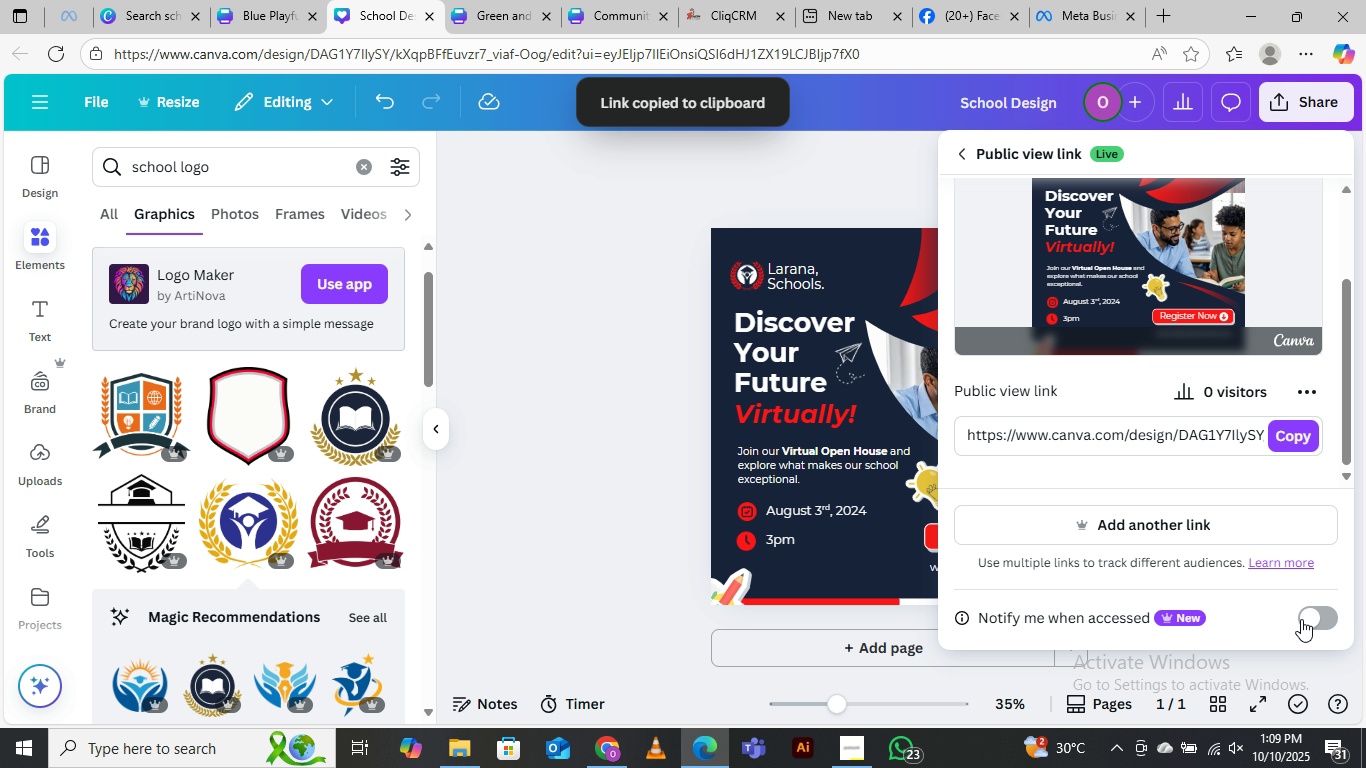 
left_click_drag(start_coordinate=[1301, 619], to_coordinate=[1313, 621])
 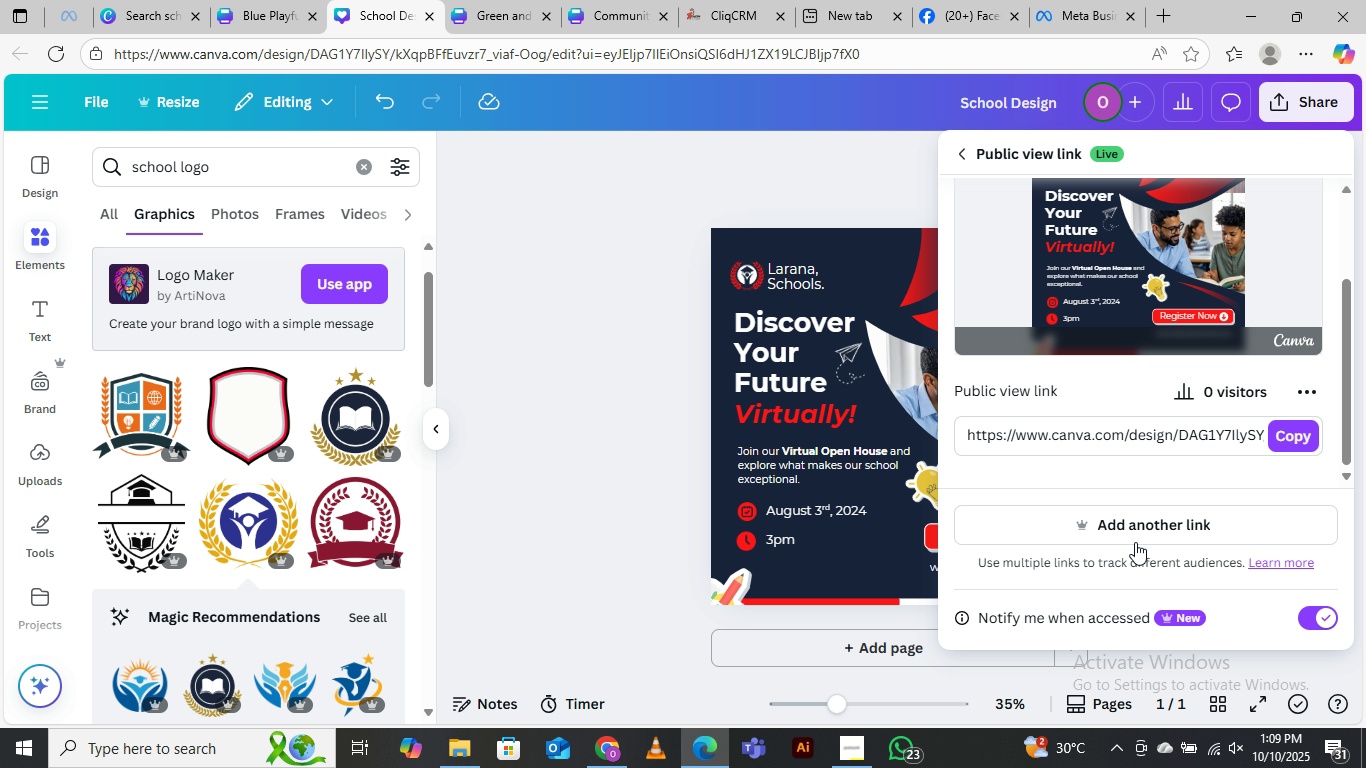 
left_click([1294, 422])
 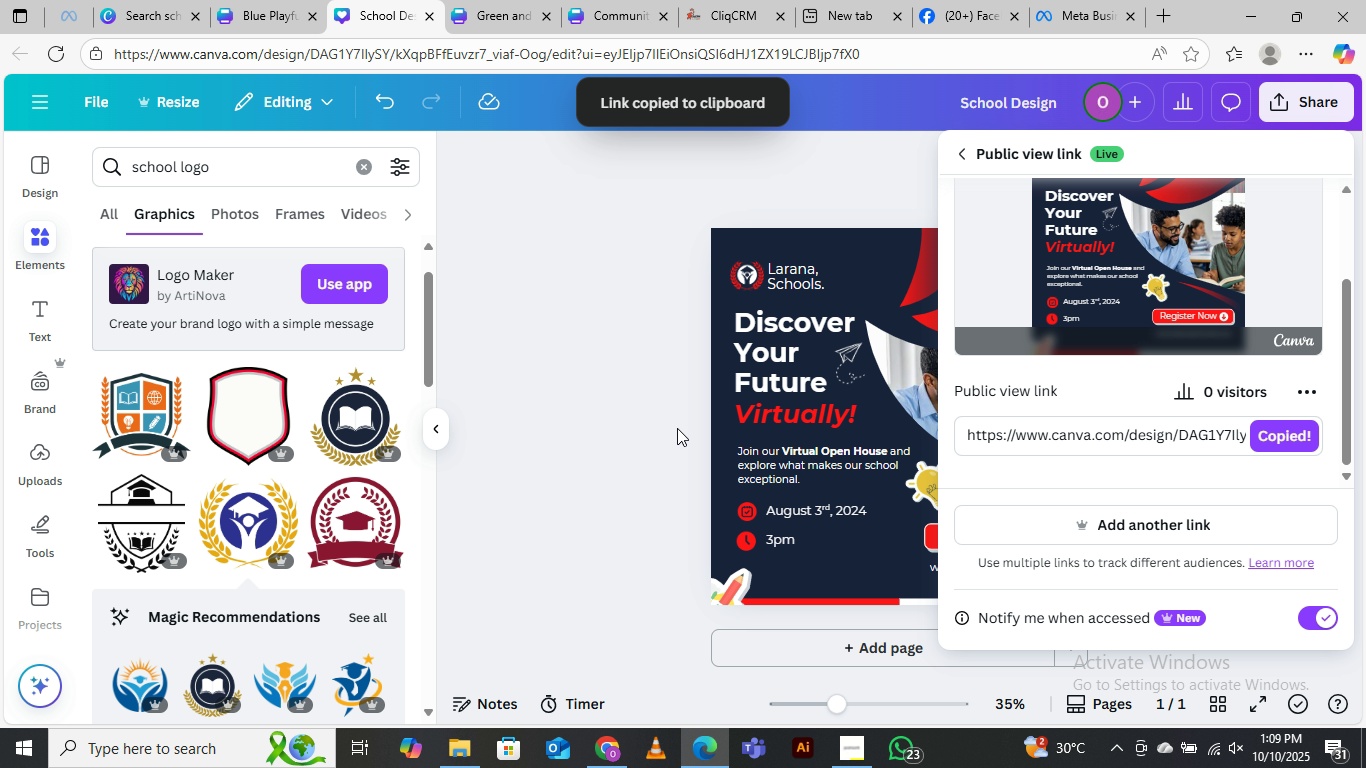 
left_click([596, 348])
 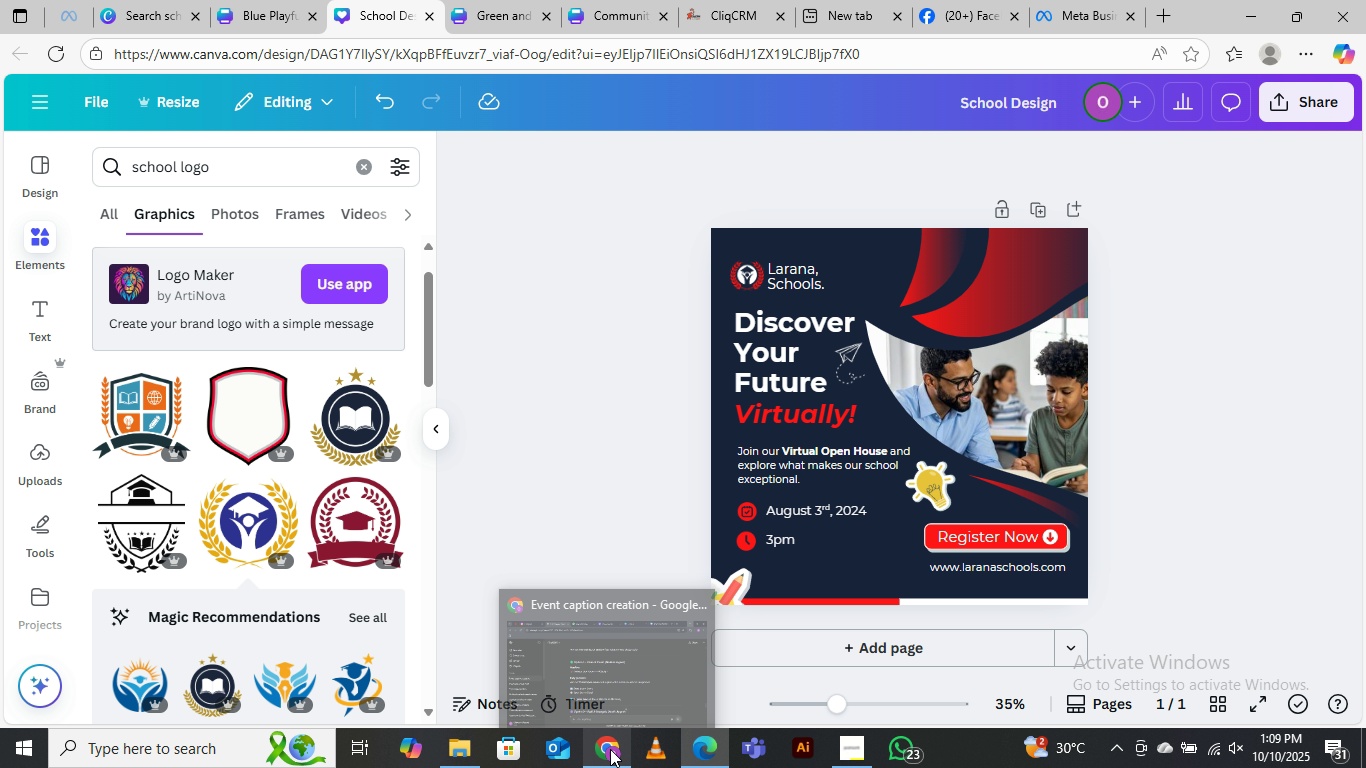 
mouse_move([822, 714])